 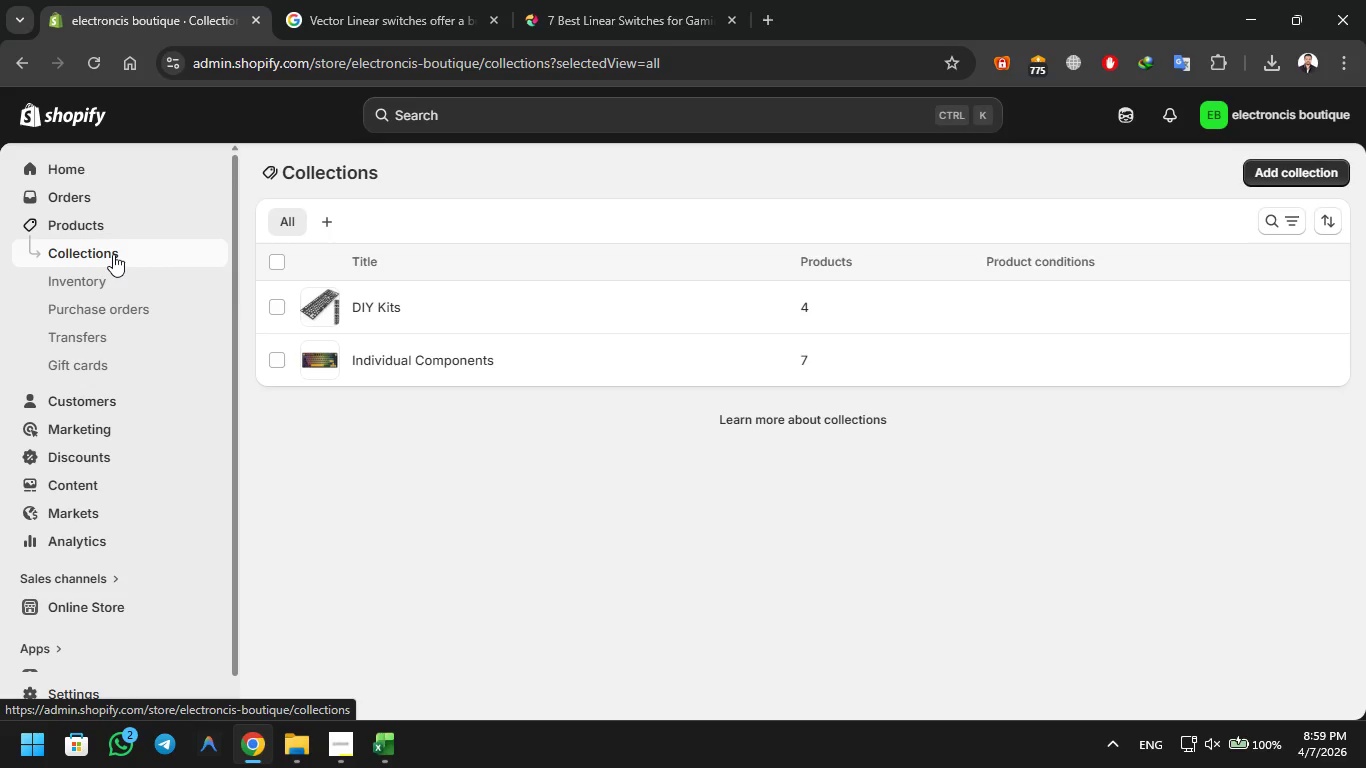 
left_click([85, 405])
 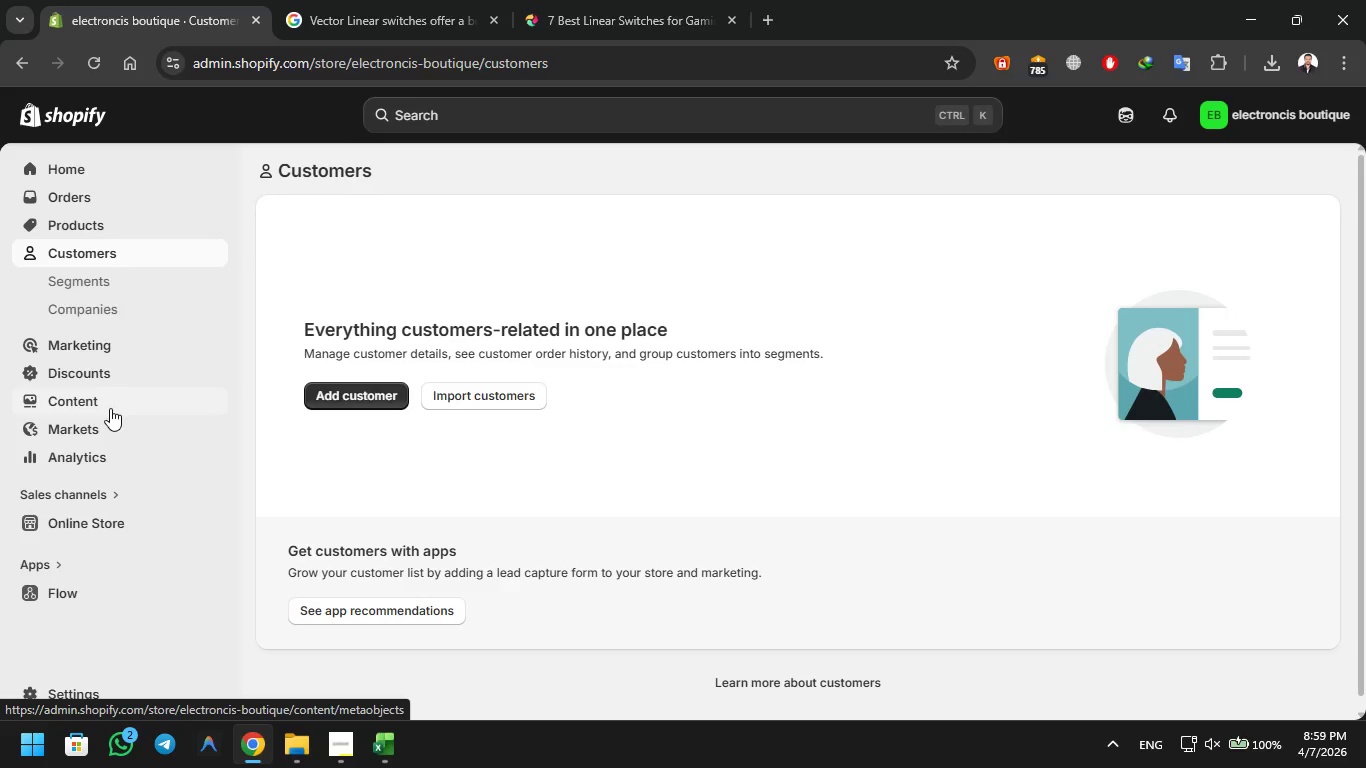 
left_click([149, 527])
 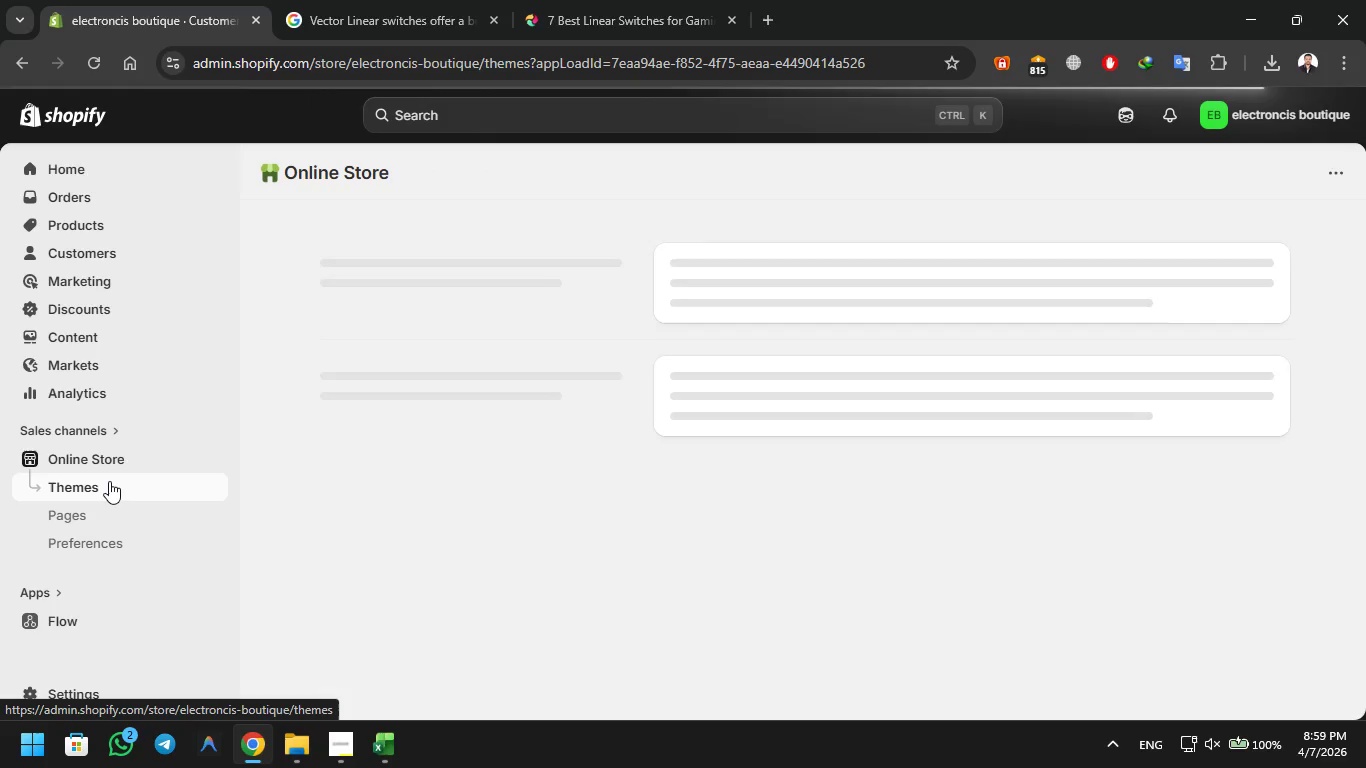 
wait(9.61)
 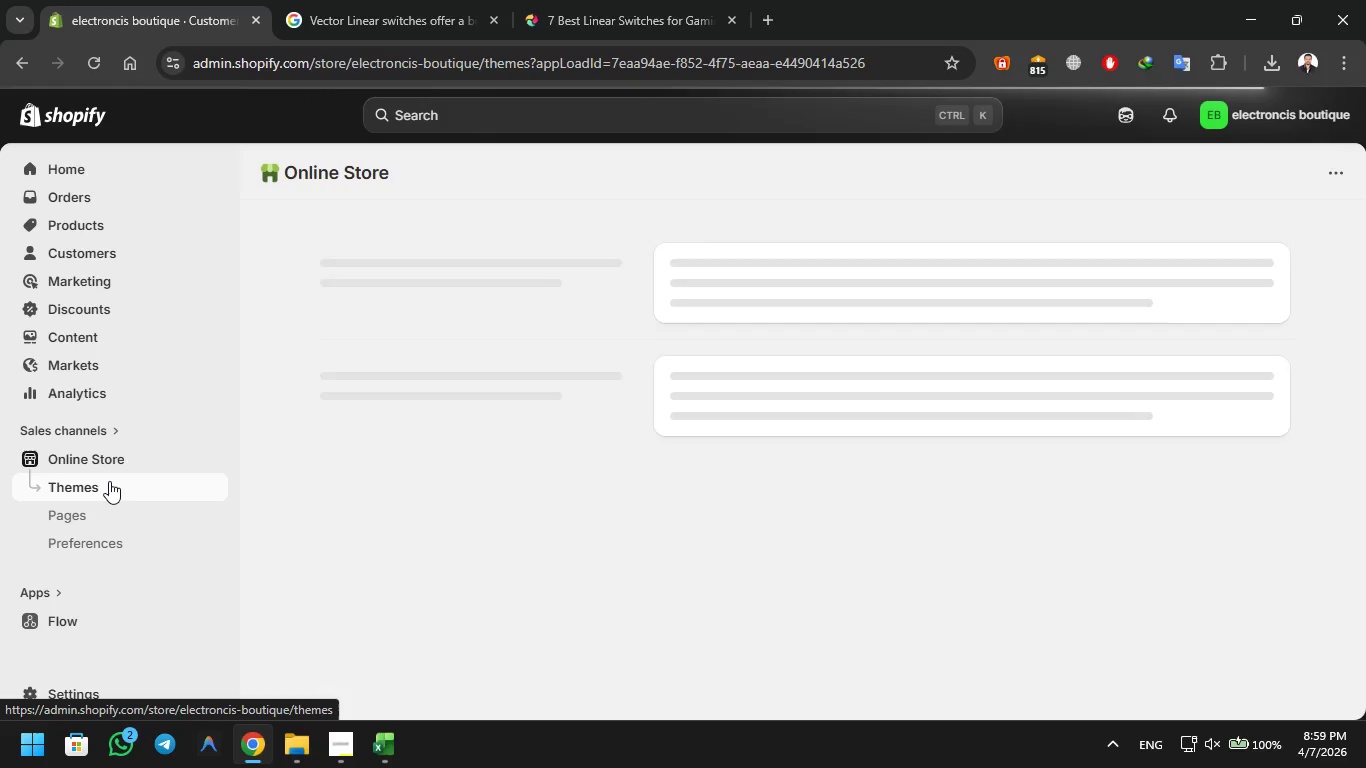 
left_click([1181, 582])
 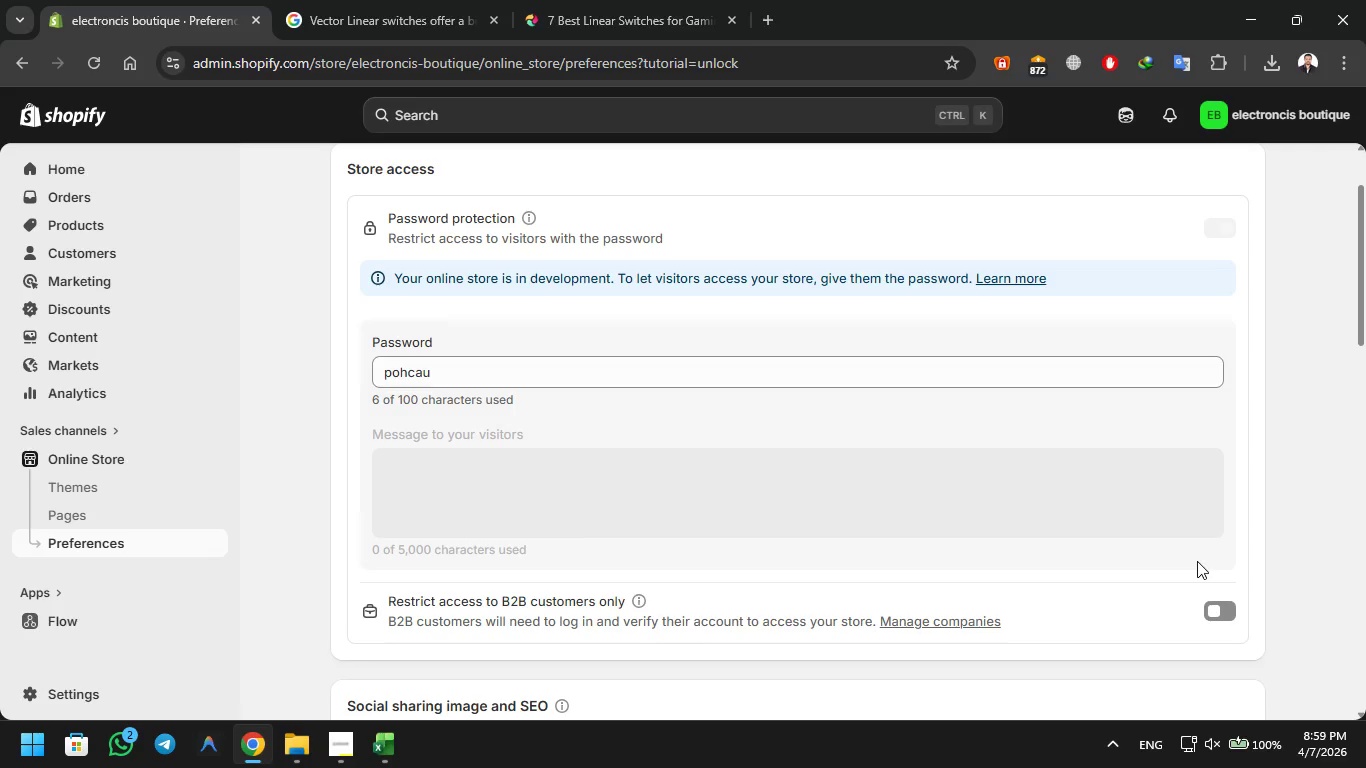 
left_click([514, 378])
 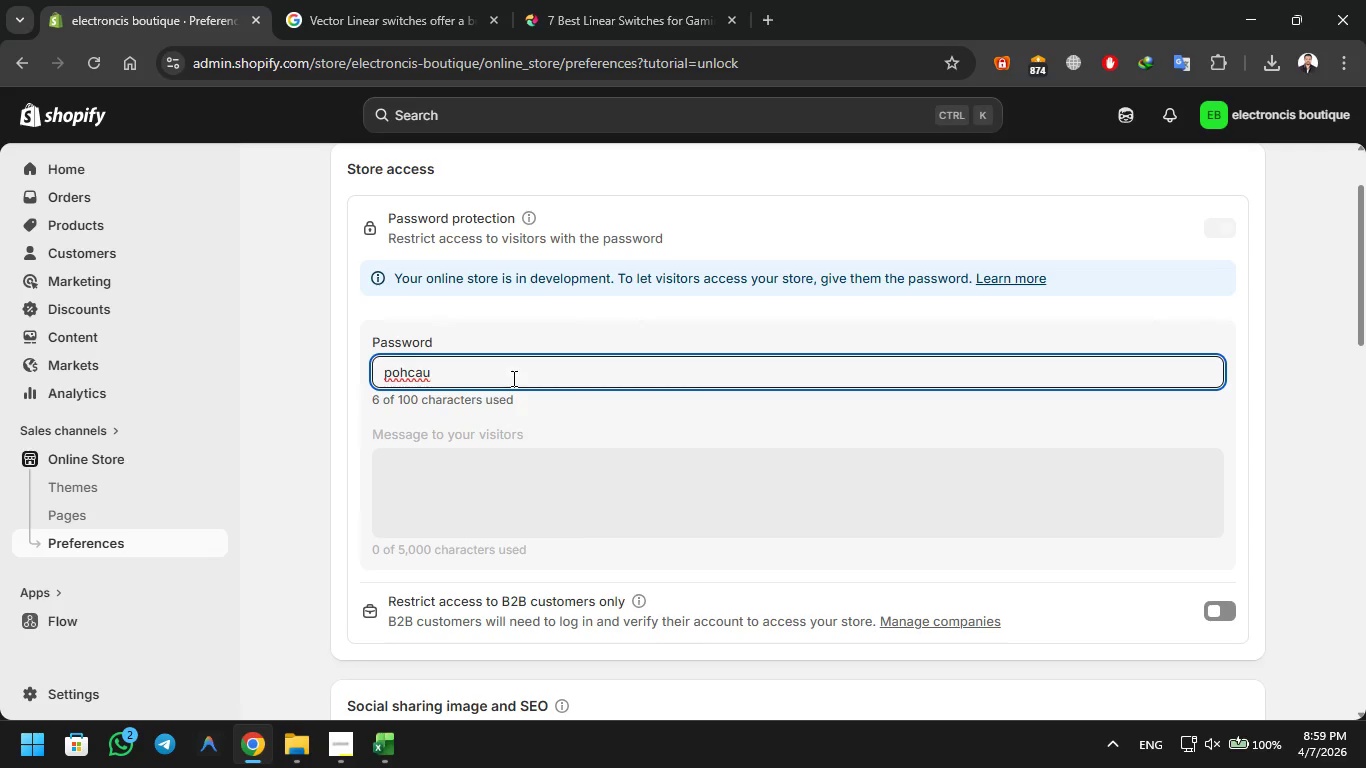 
left_click_drag(start_coordinate=[512, 378], to_coordinate=[381, 384])
 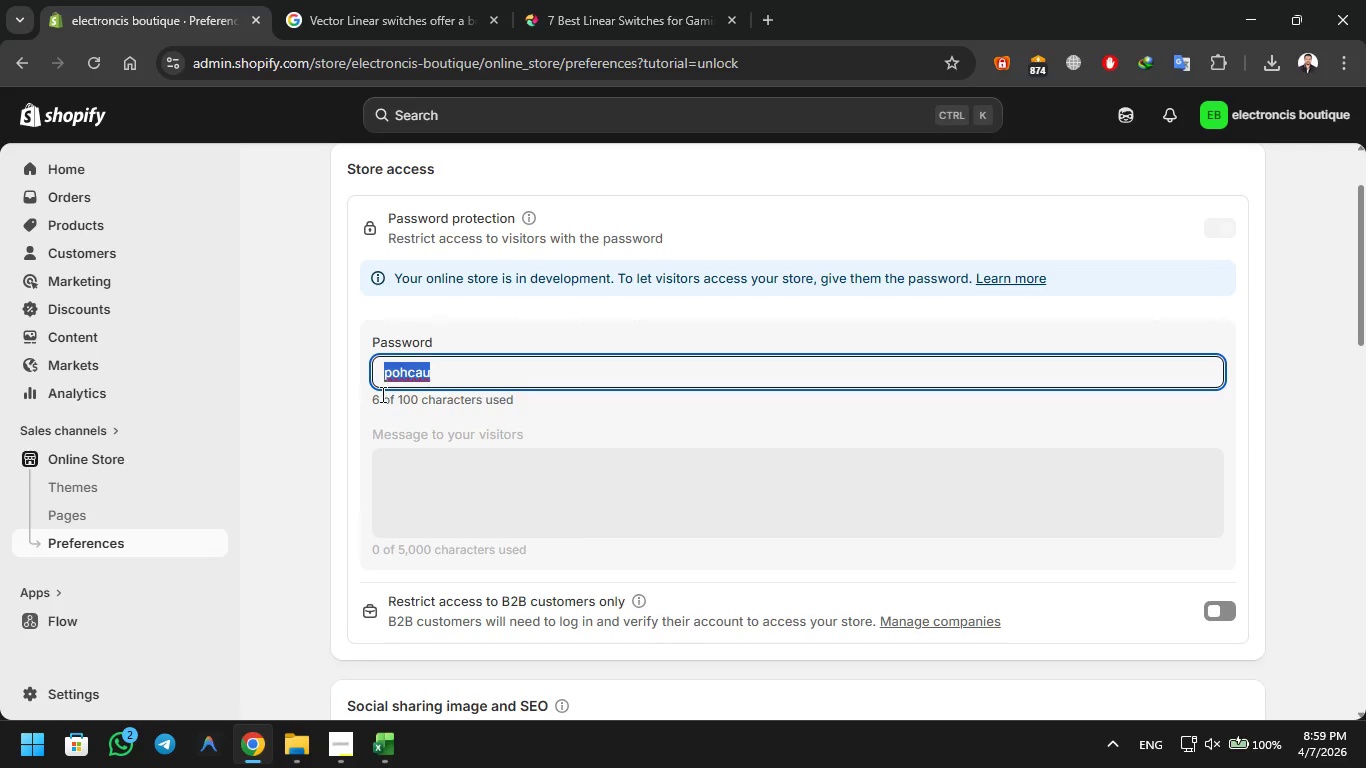 
key(Control+C)
 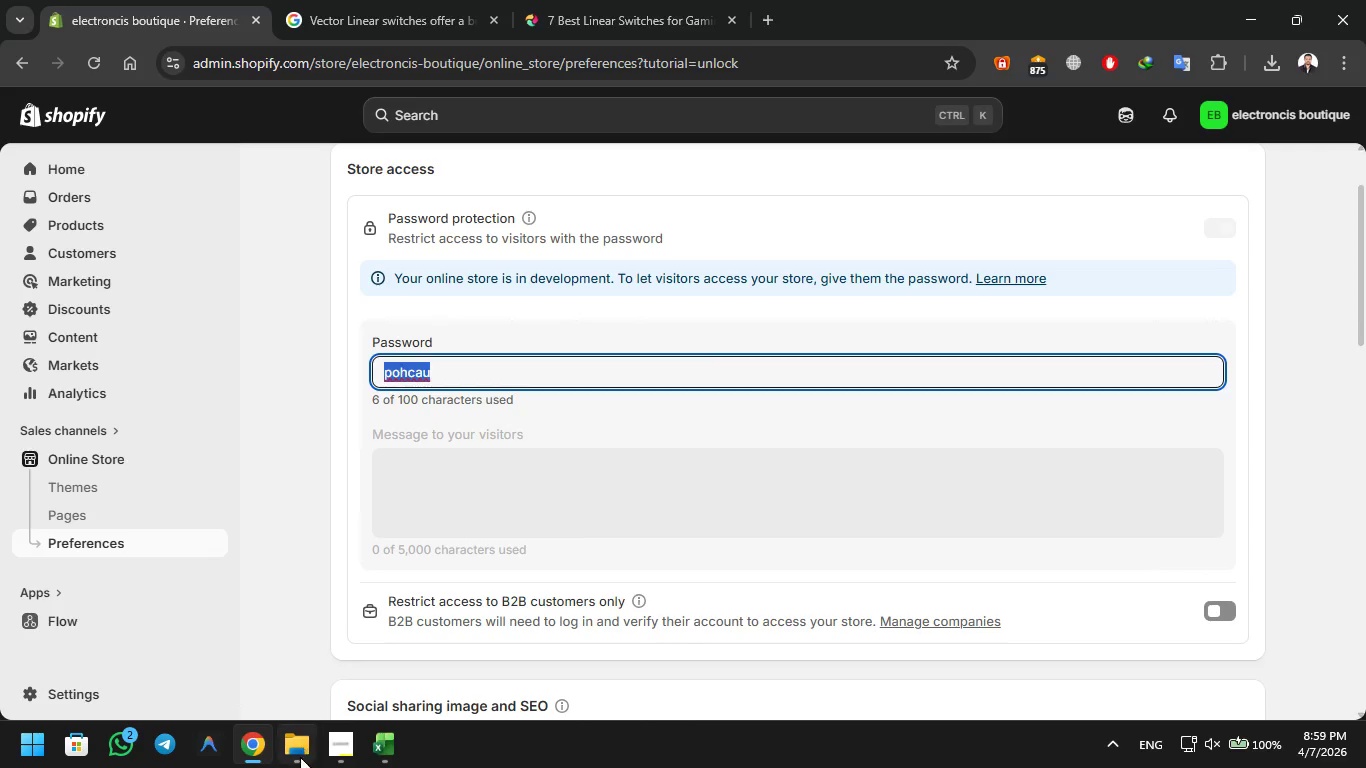 
left_click([300, 762])
 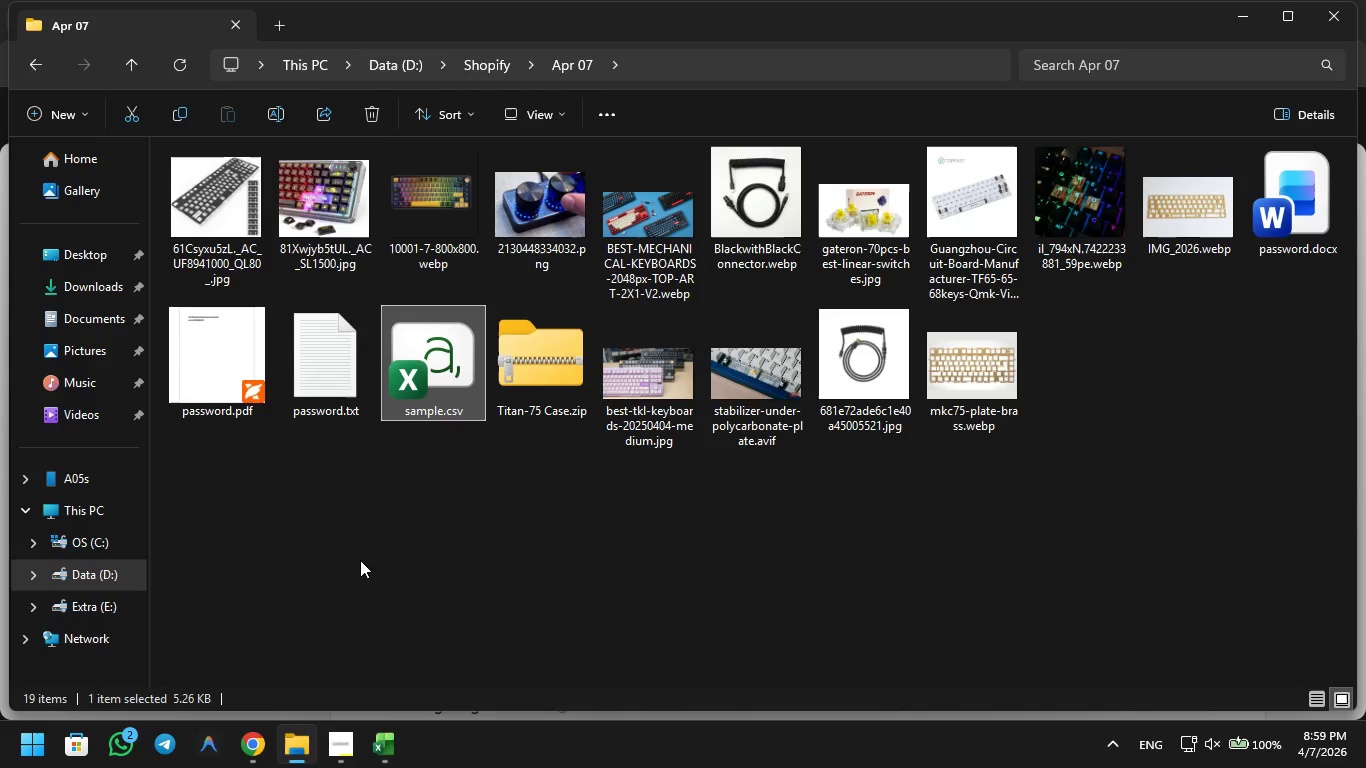 
left_click([416, 466])
 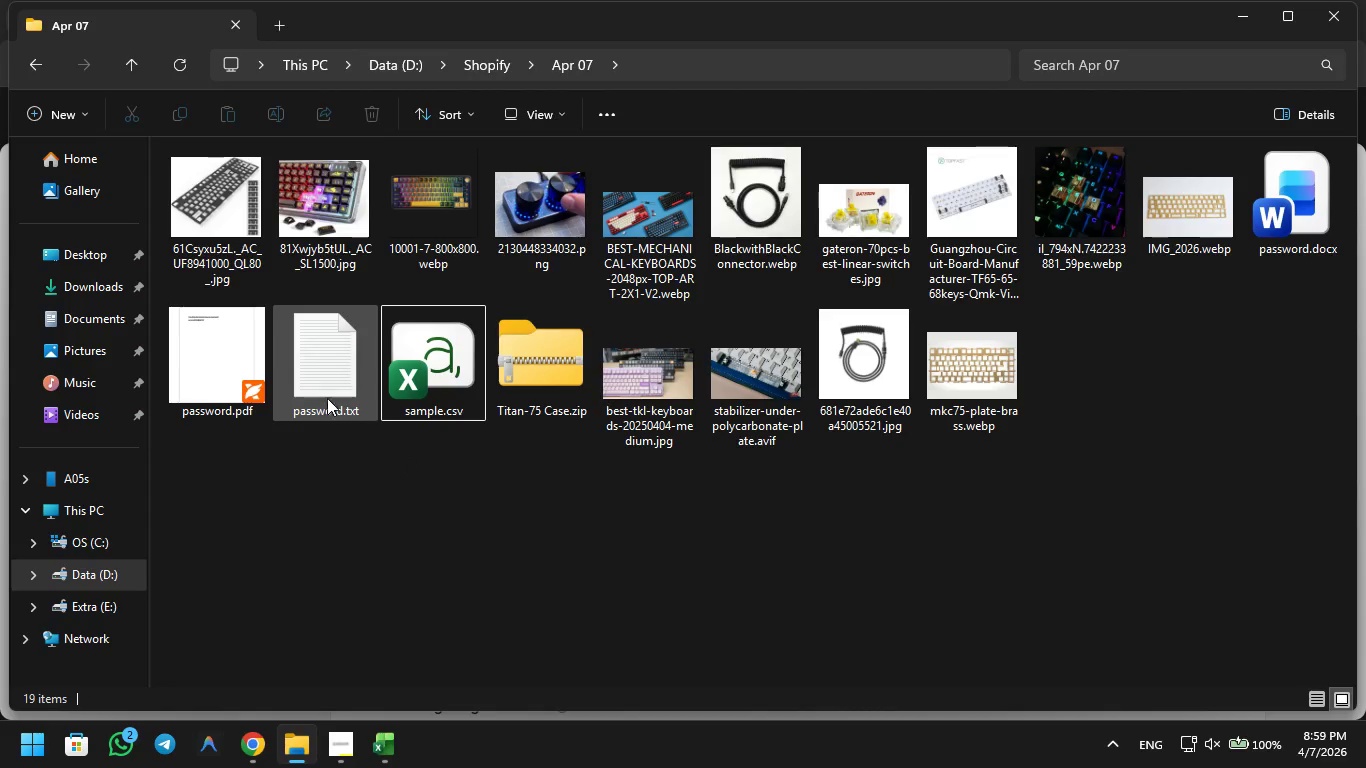 
left_click([328, 395])
 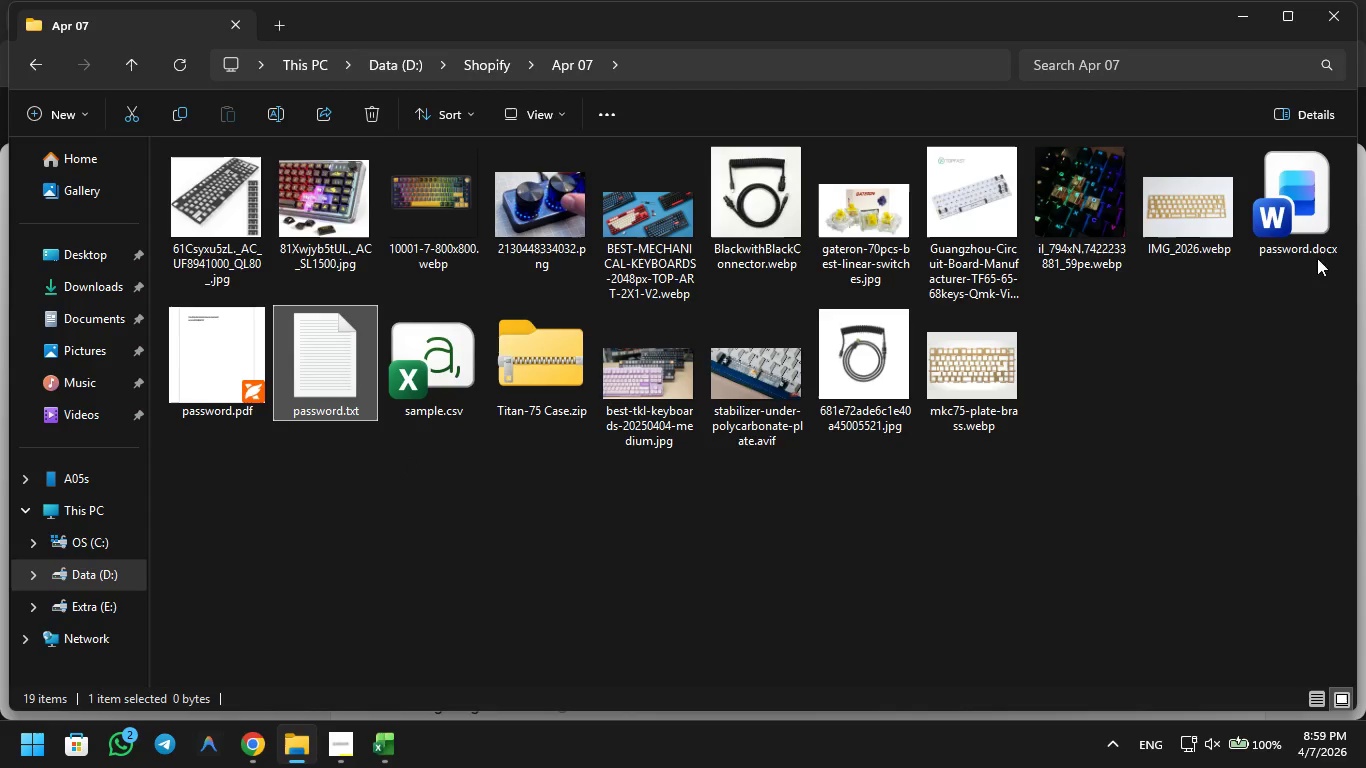 
double_click([1298, 235])
 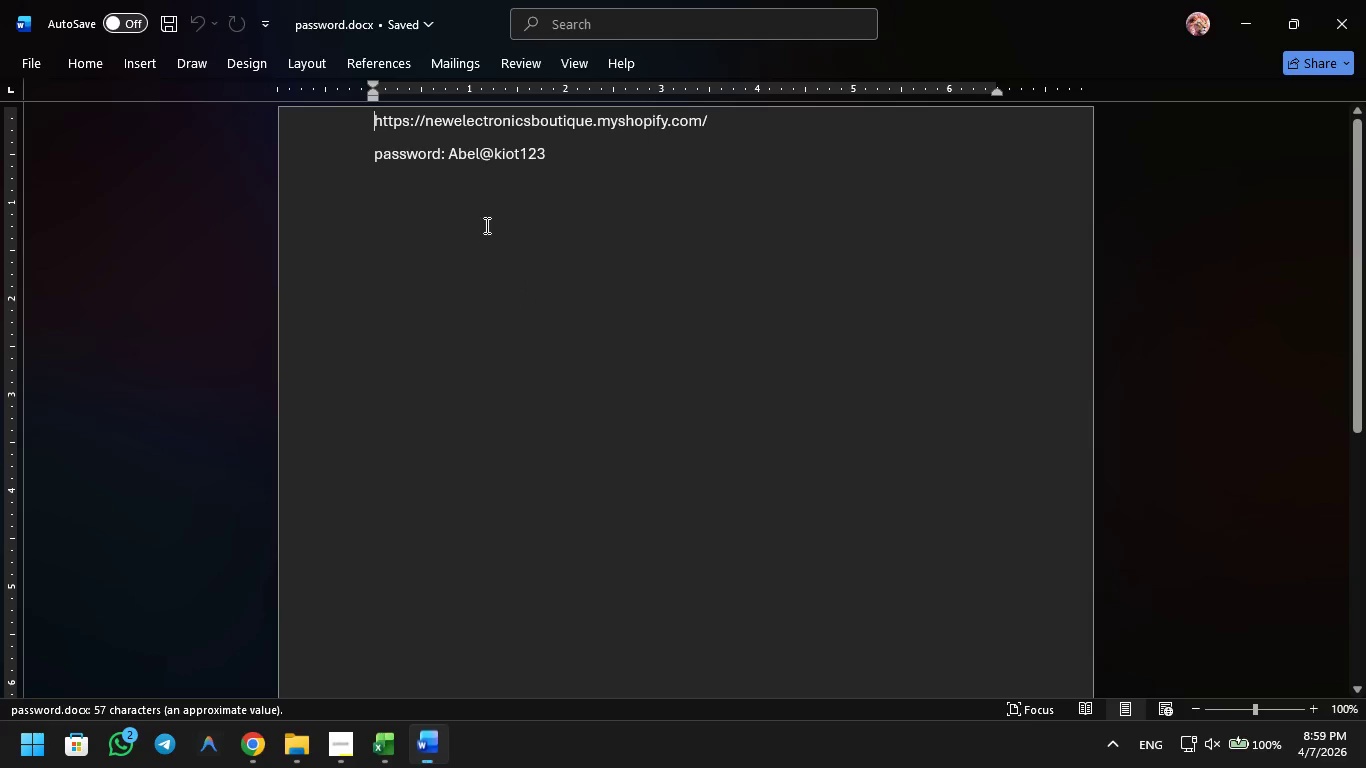 
left_click_drag(start_coordinate=[565, 151], to_coordinate=[451, 153])
 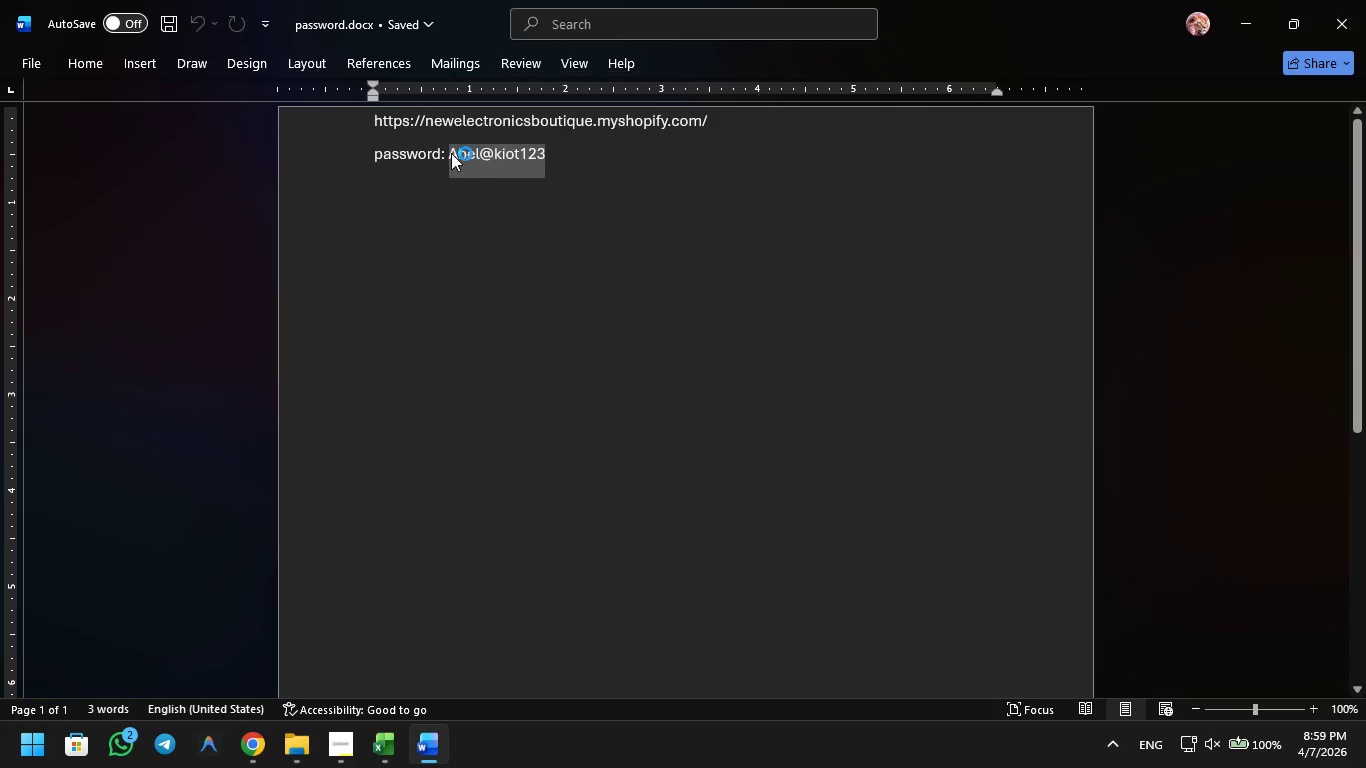 
key(Control+V)
 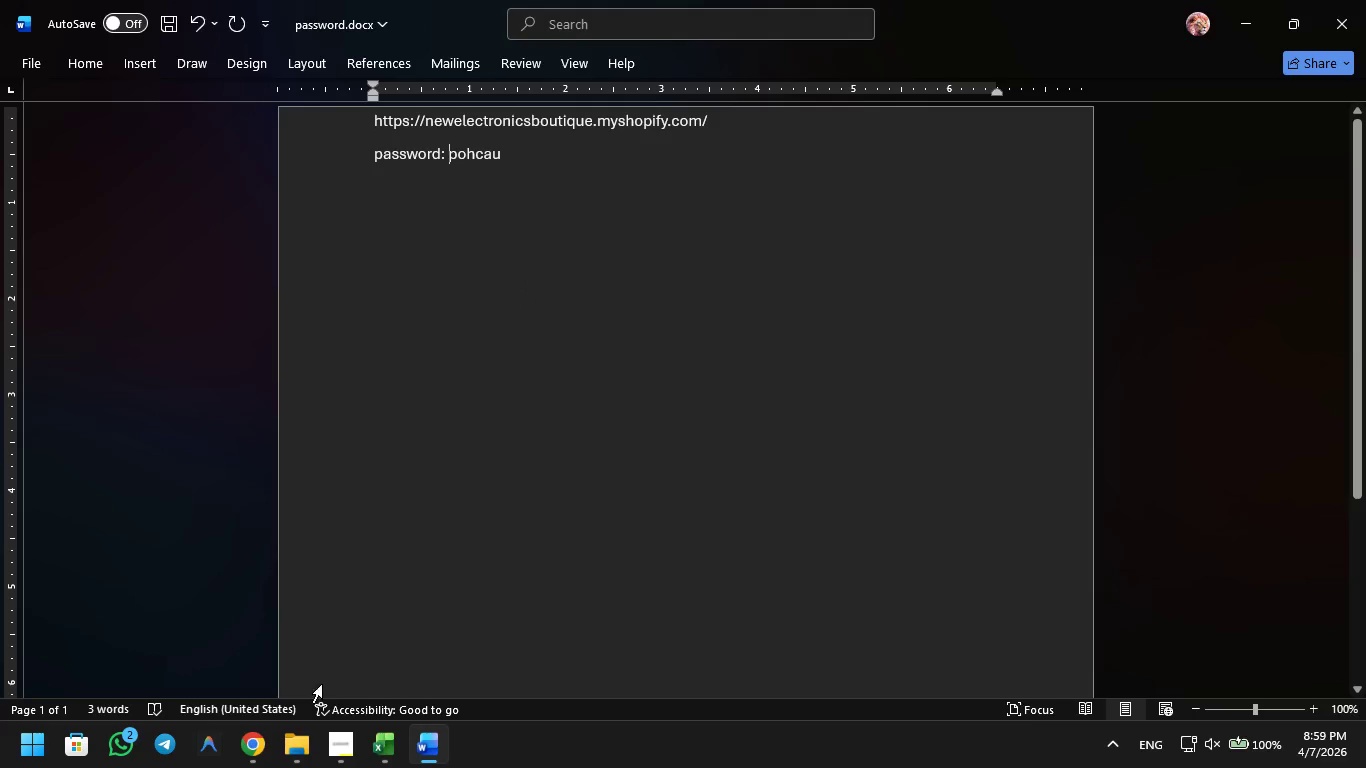 
left_click([249, 755])
 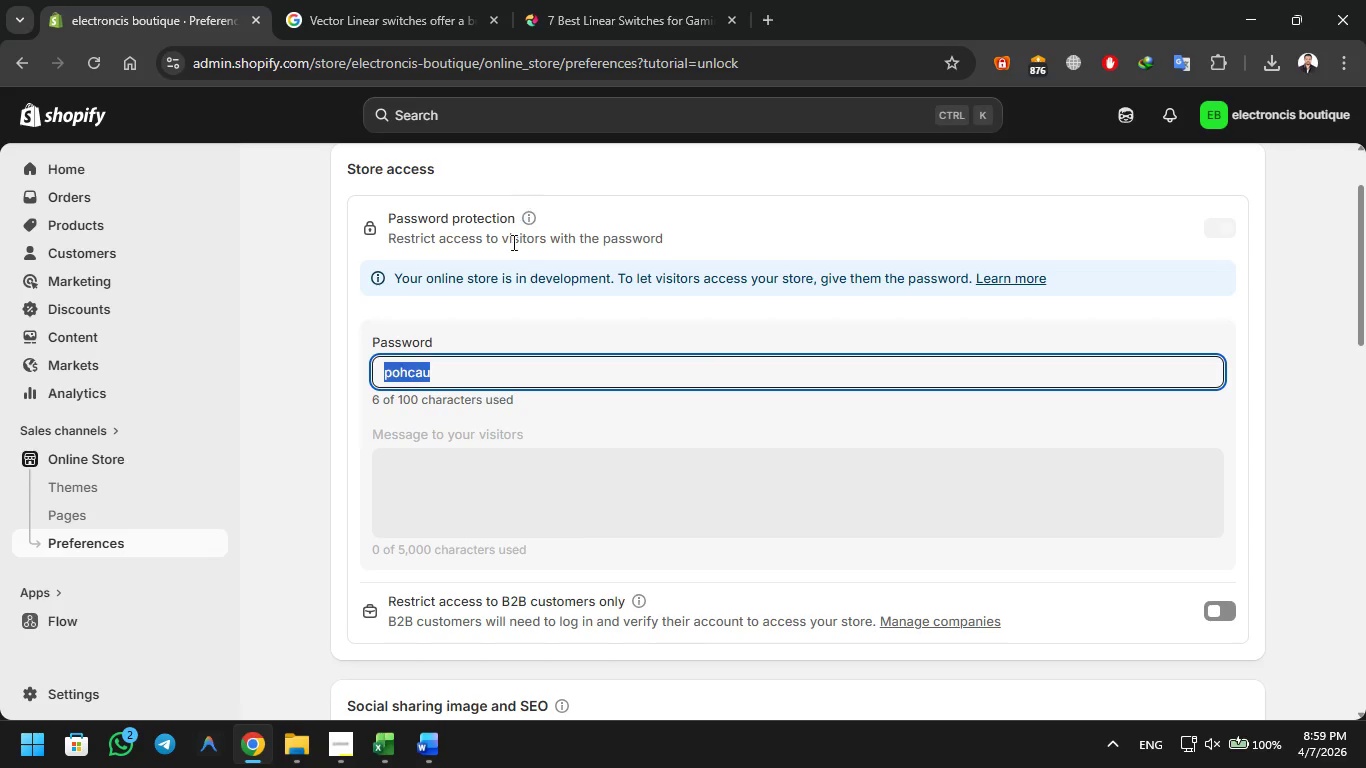 
scroll: coordinate [496, 337], scroll_direction: up, amount: 4.0
 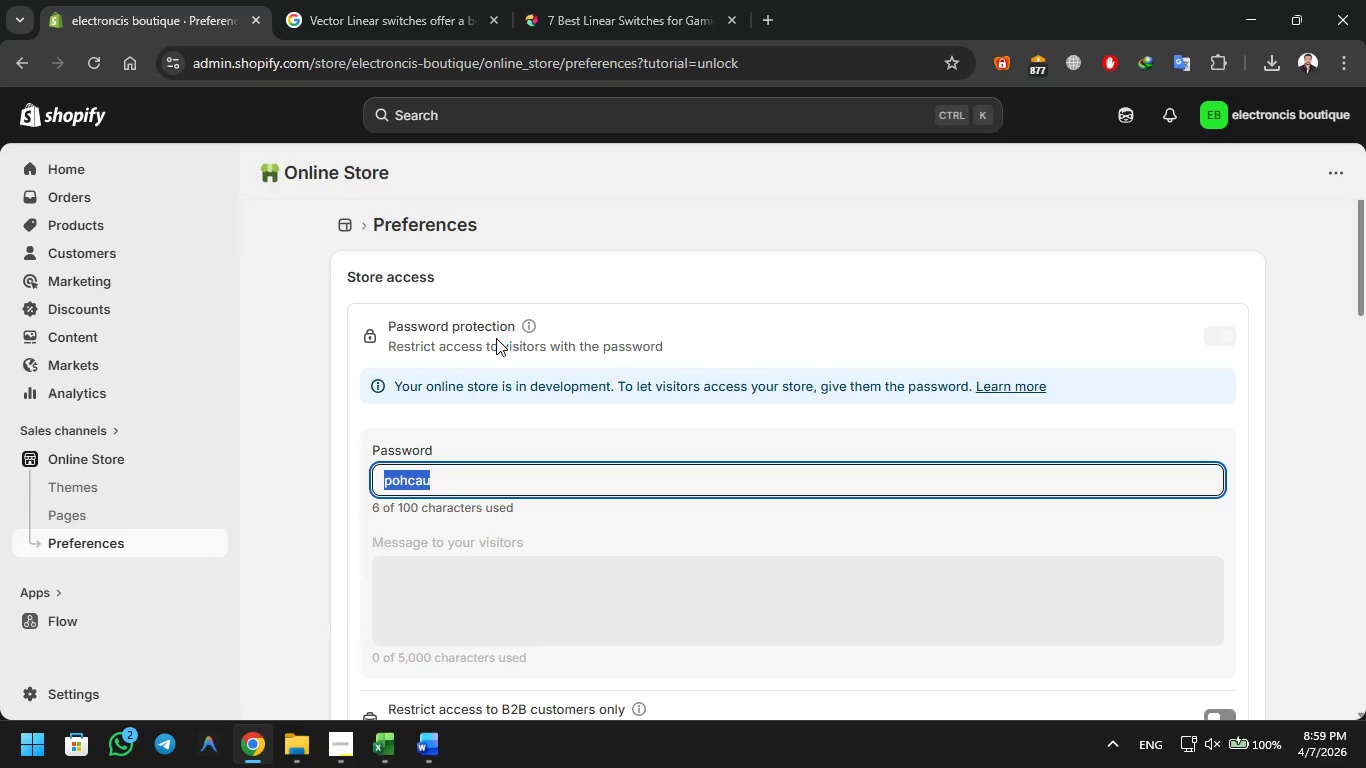 
scroll: coordinate [497, 338], scroll_direction: down, amount: 2.0
 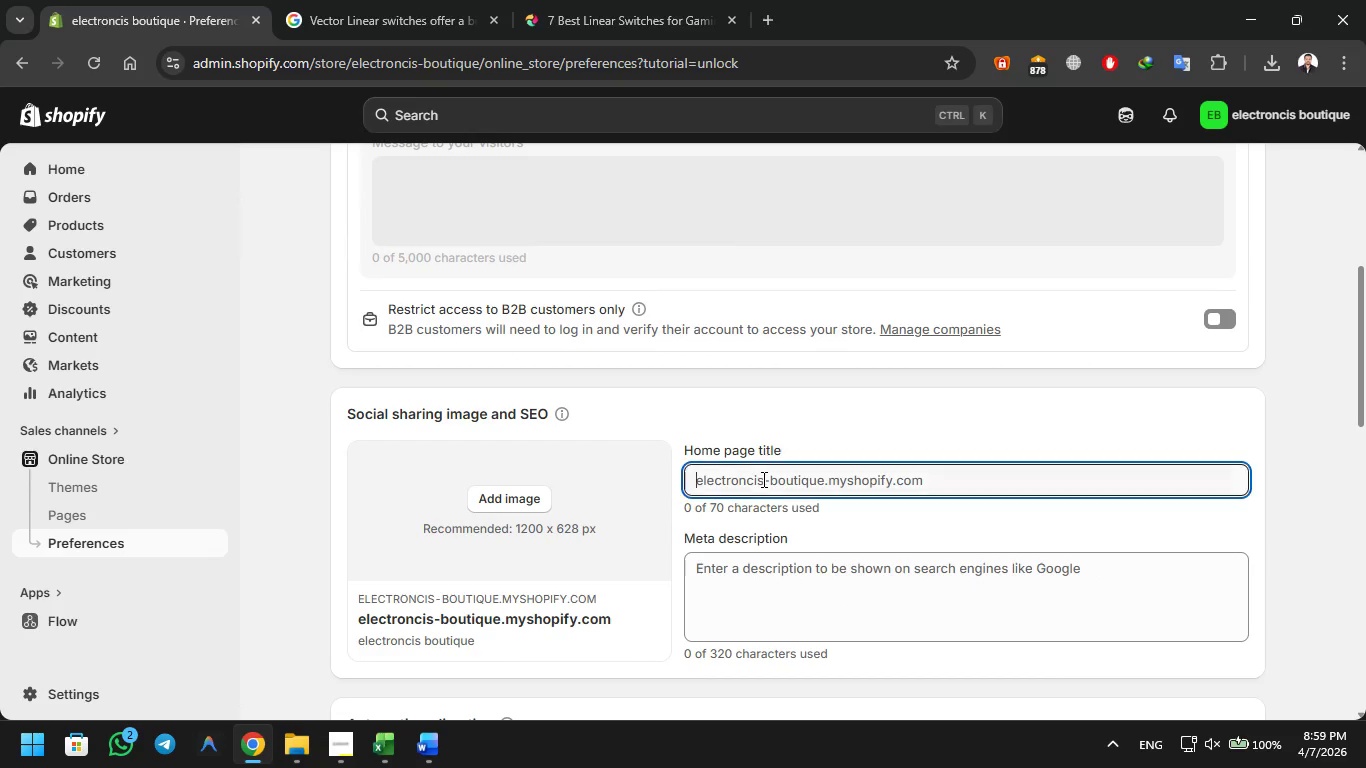 
double_click([762, 479])
 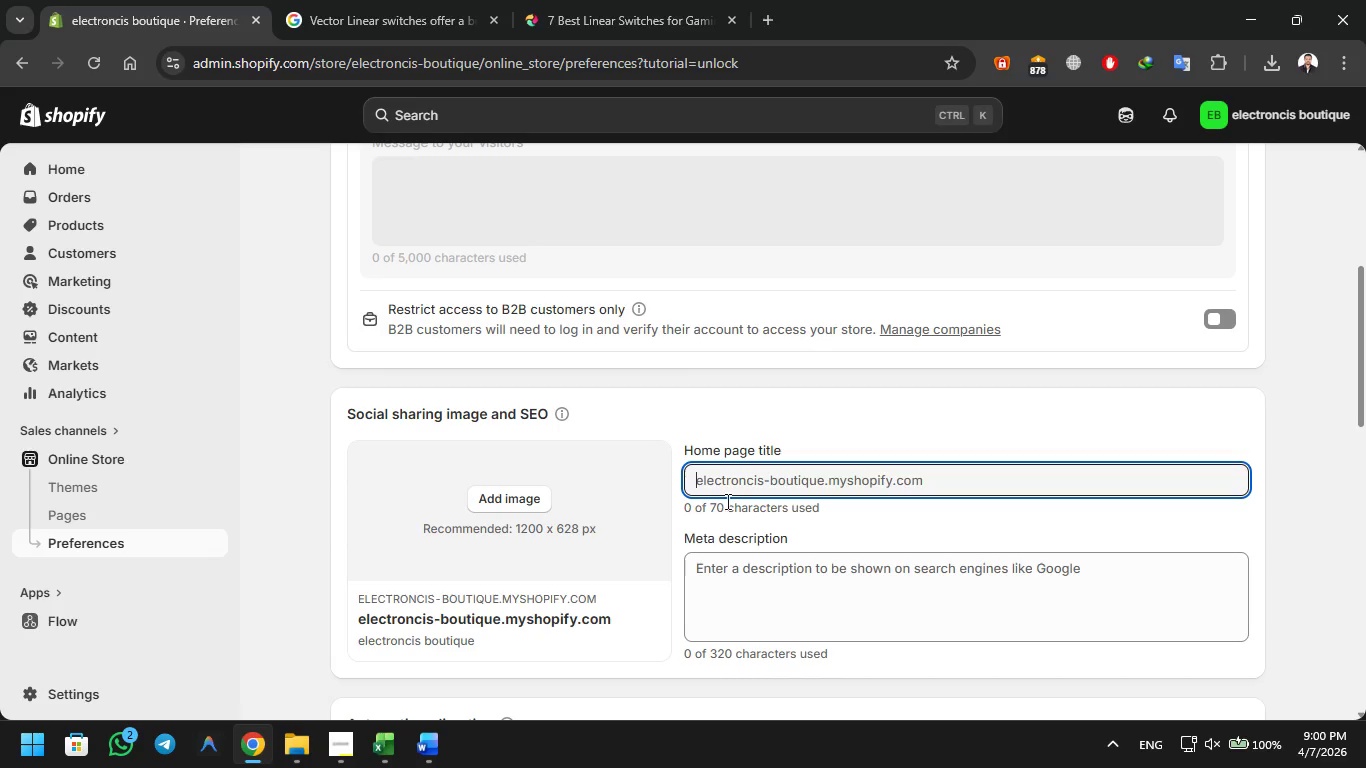 
wait(7.98)
 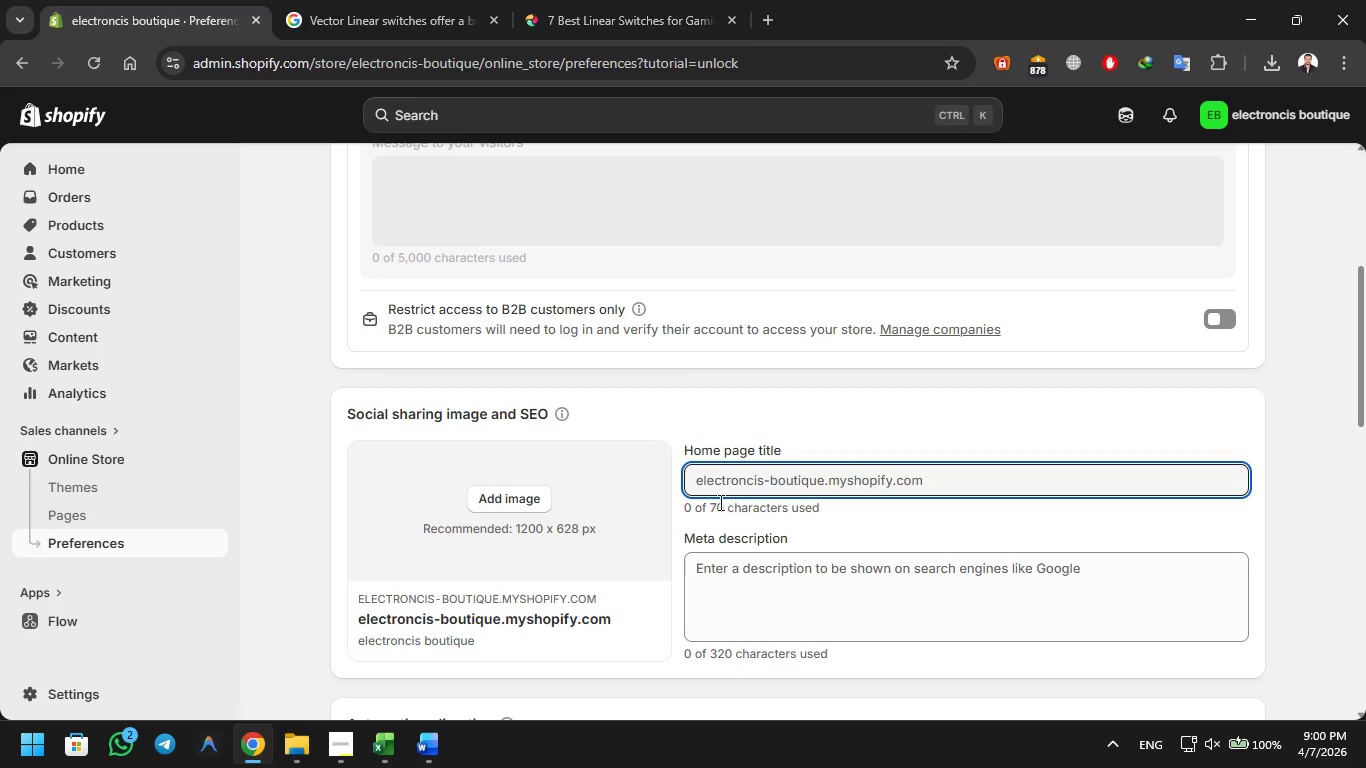 
type(Home Page)
 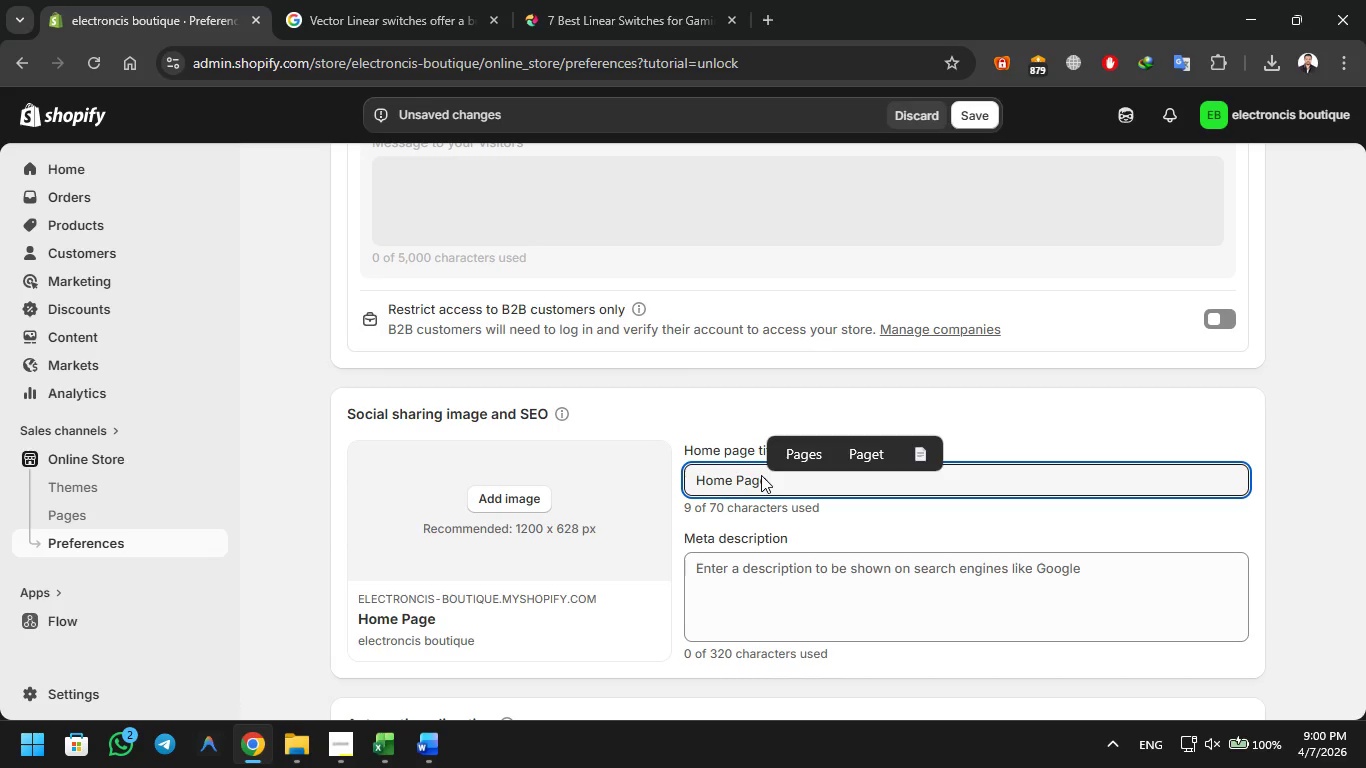 
left_click_drag(start_coordinate=[600, 599], to_coordinate=[356, 594])
 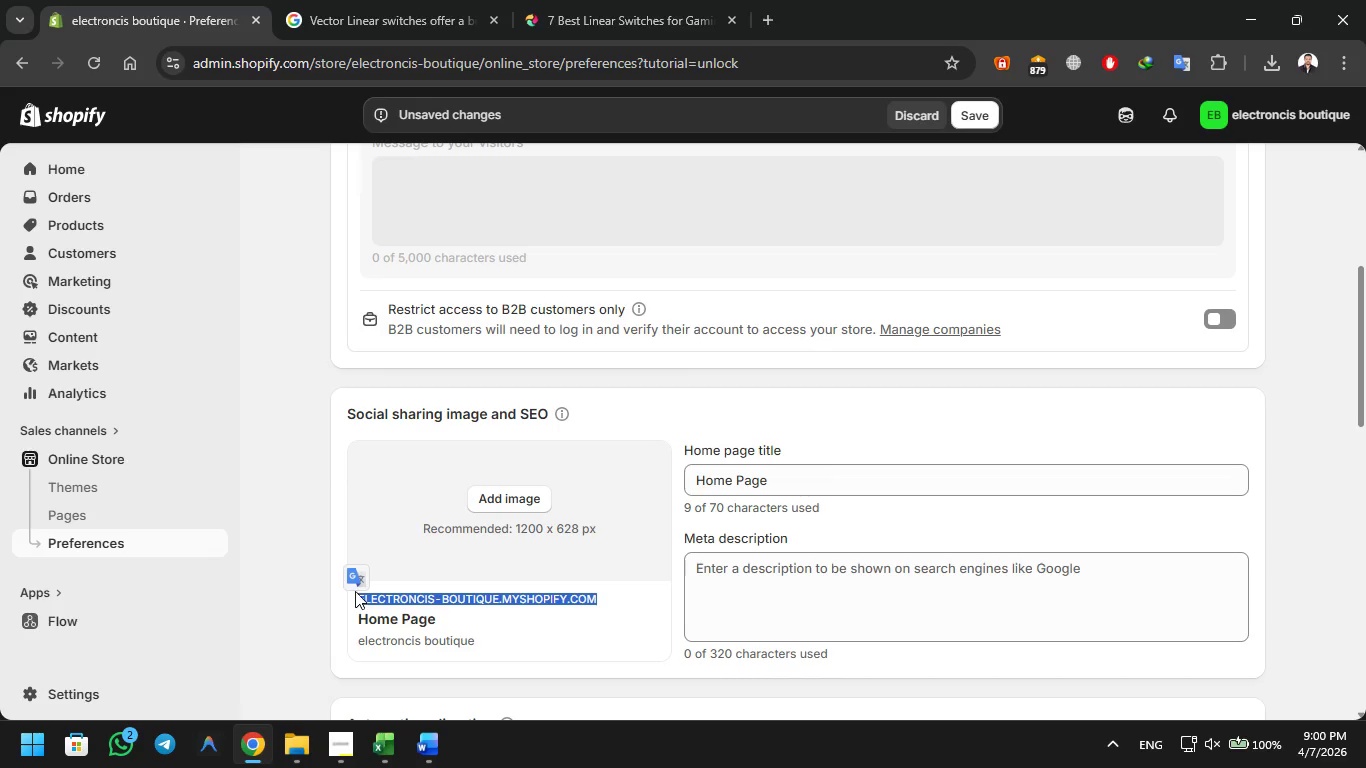 
key(Control+C)
 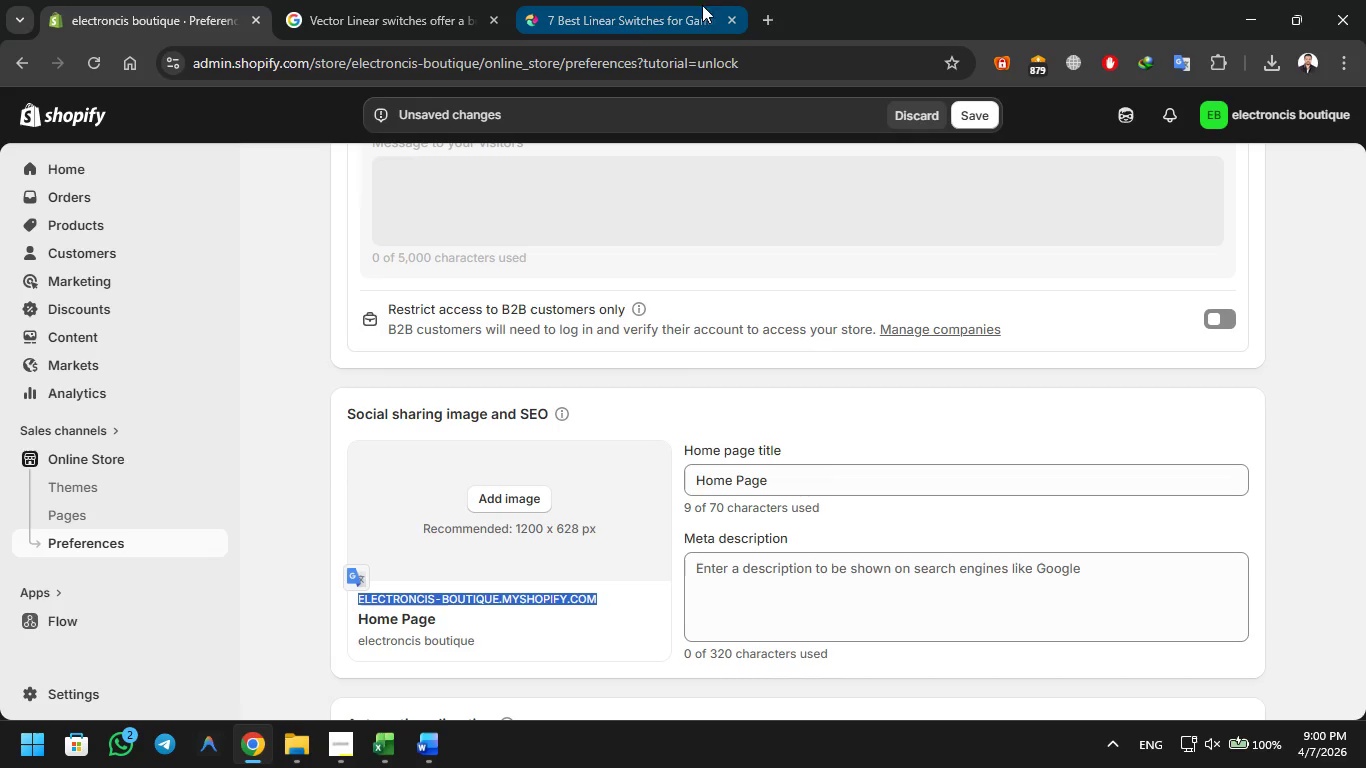 
left_click([720, 6])
 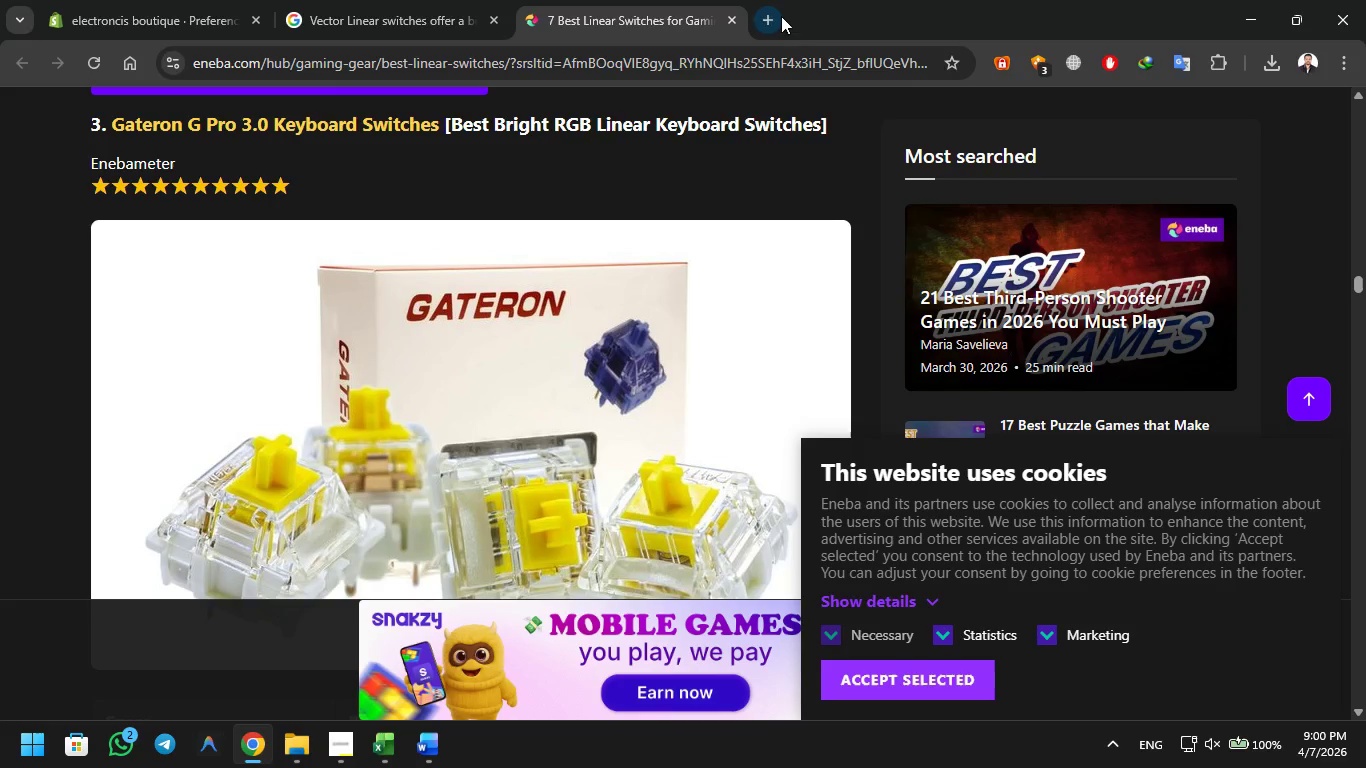 
left_click([765, 18])
 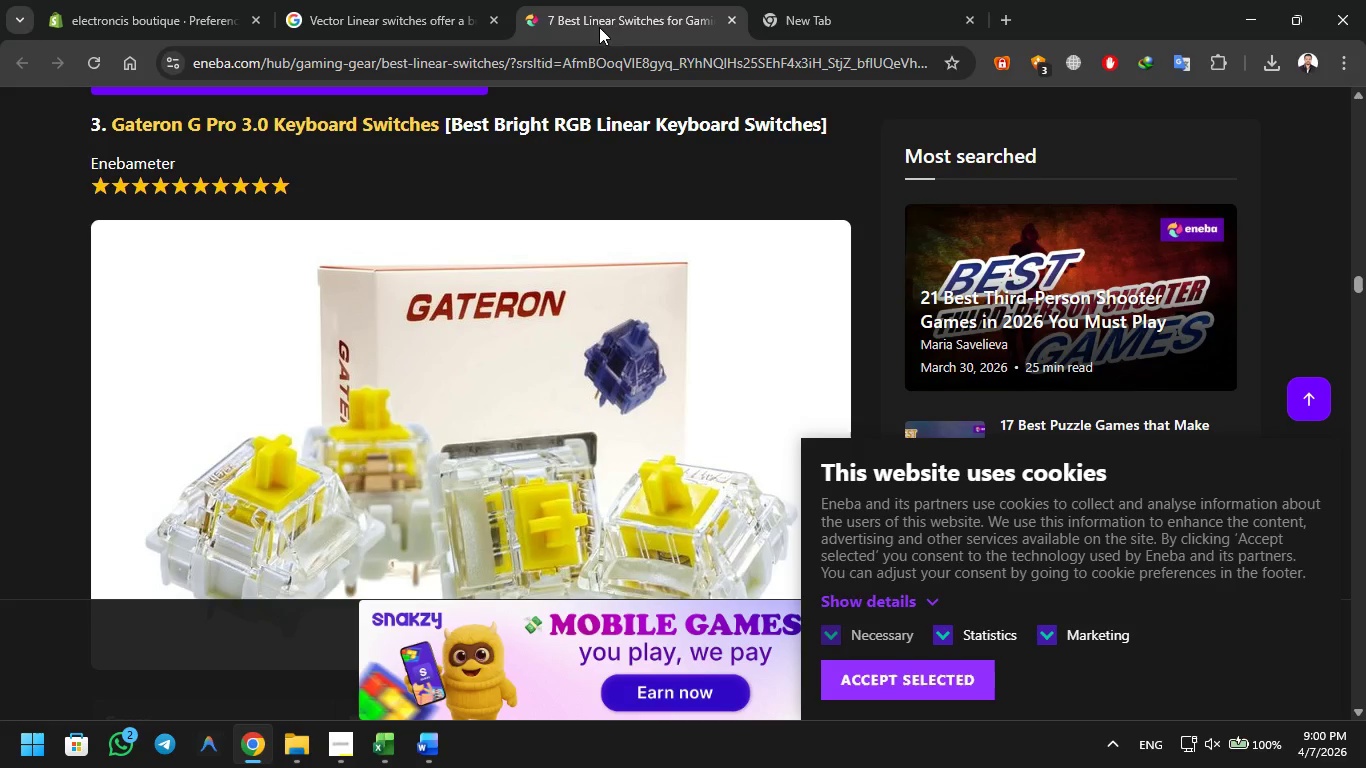 
double_click([548, 54])
 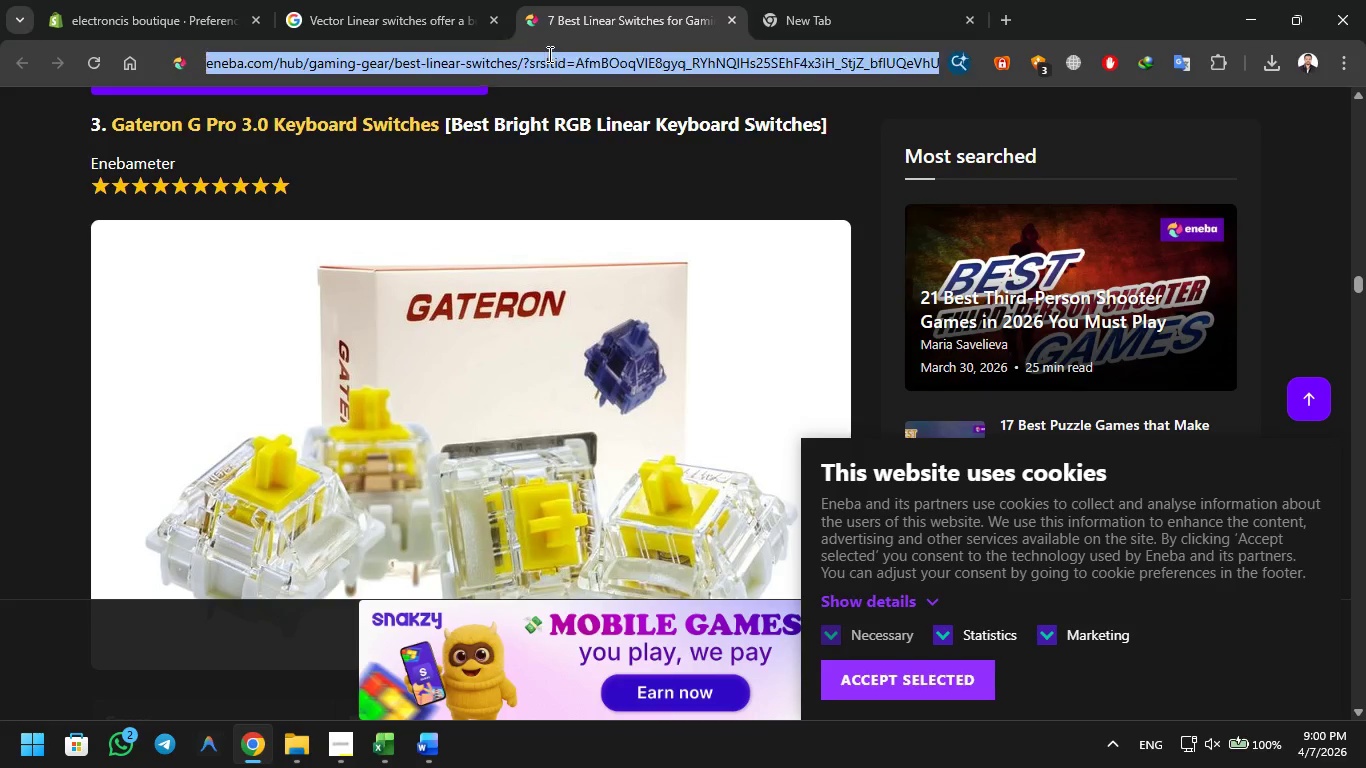 
key(Control+V)
 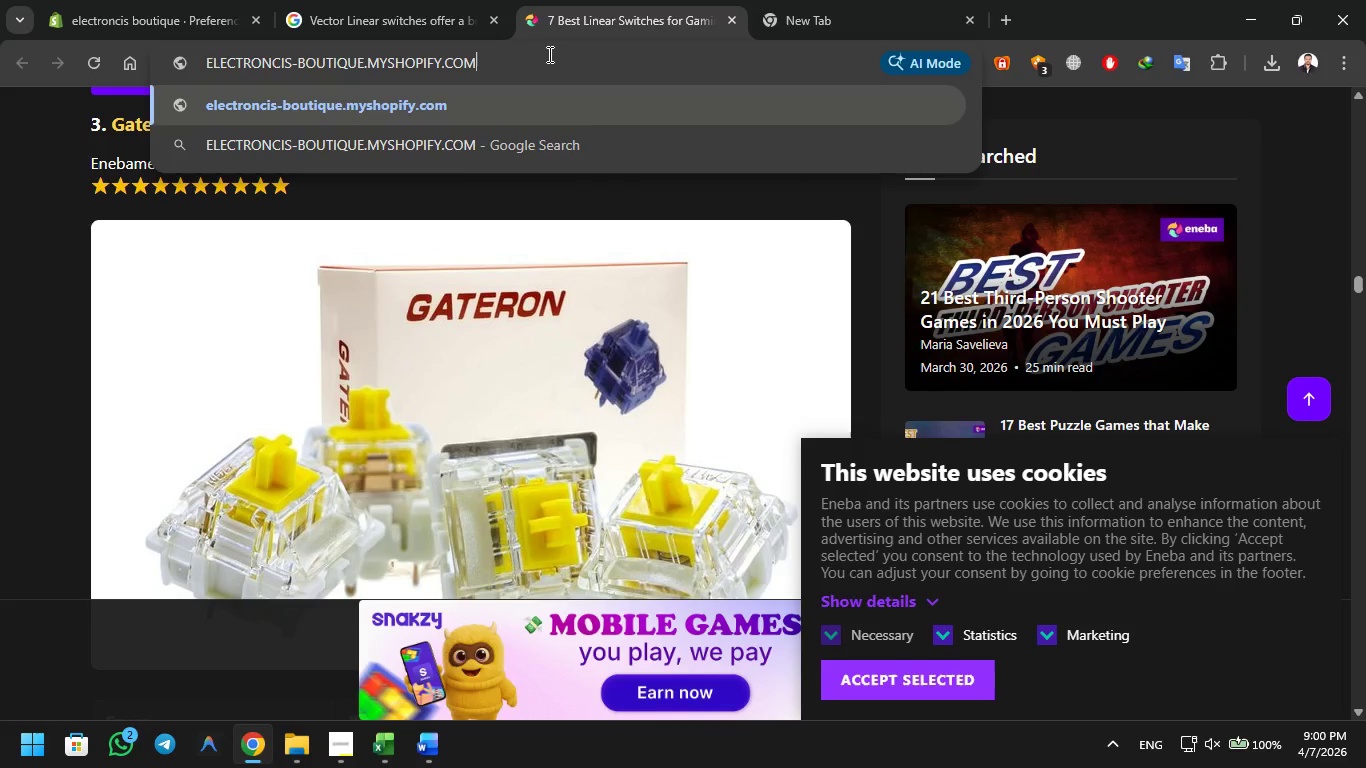 
key(Enter)
 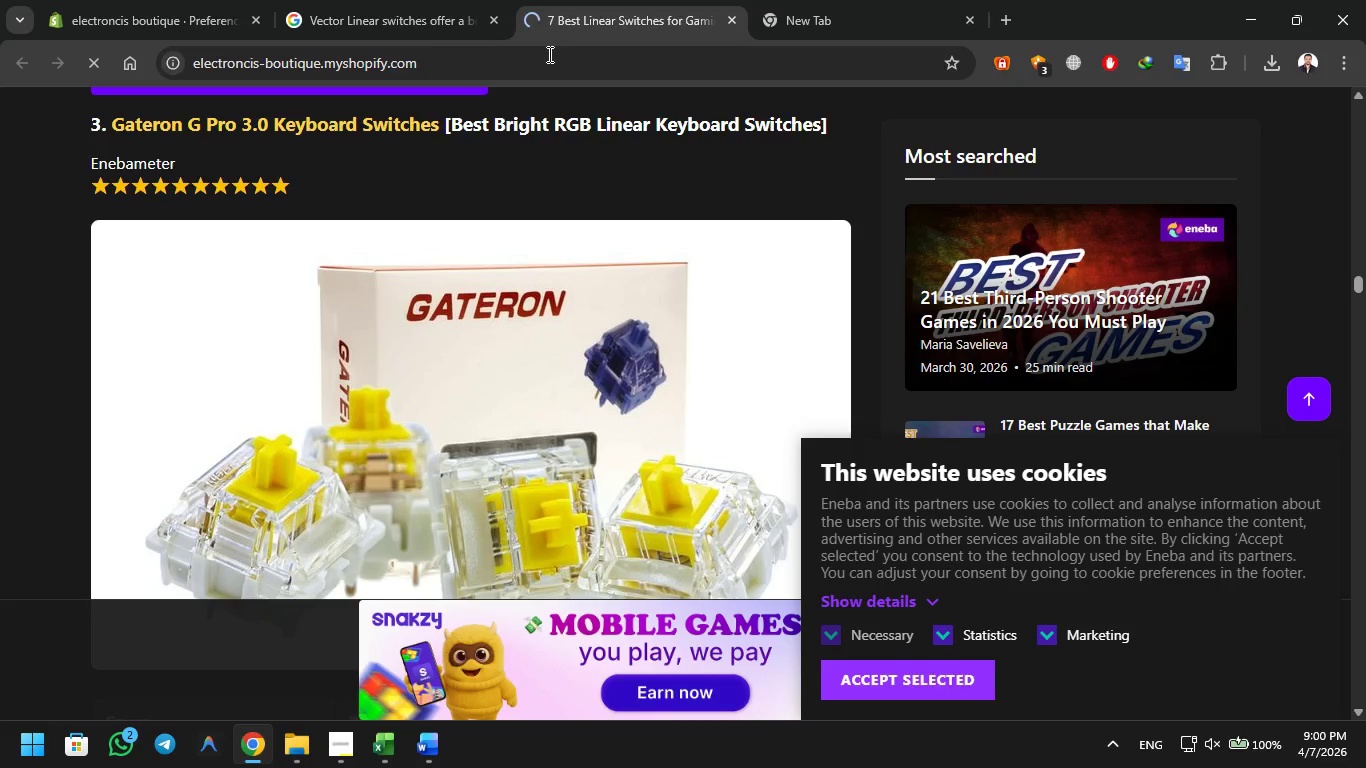 
left_click([544, 56])
 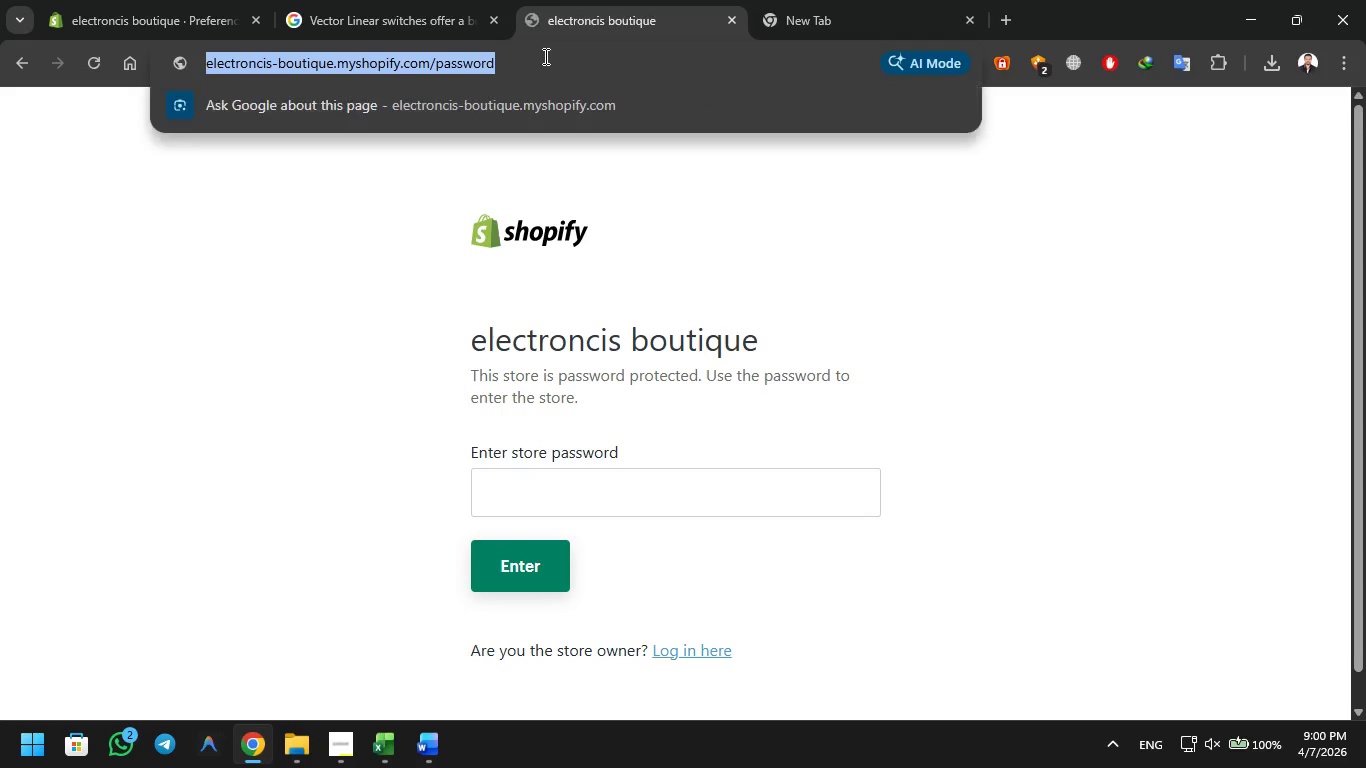 
key(Control+C)
 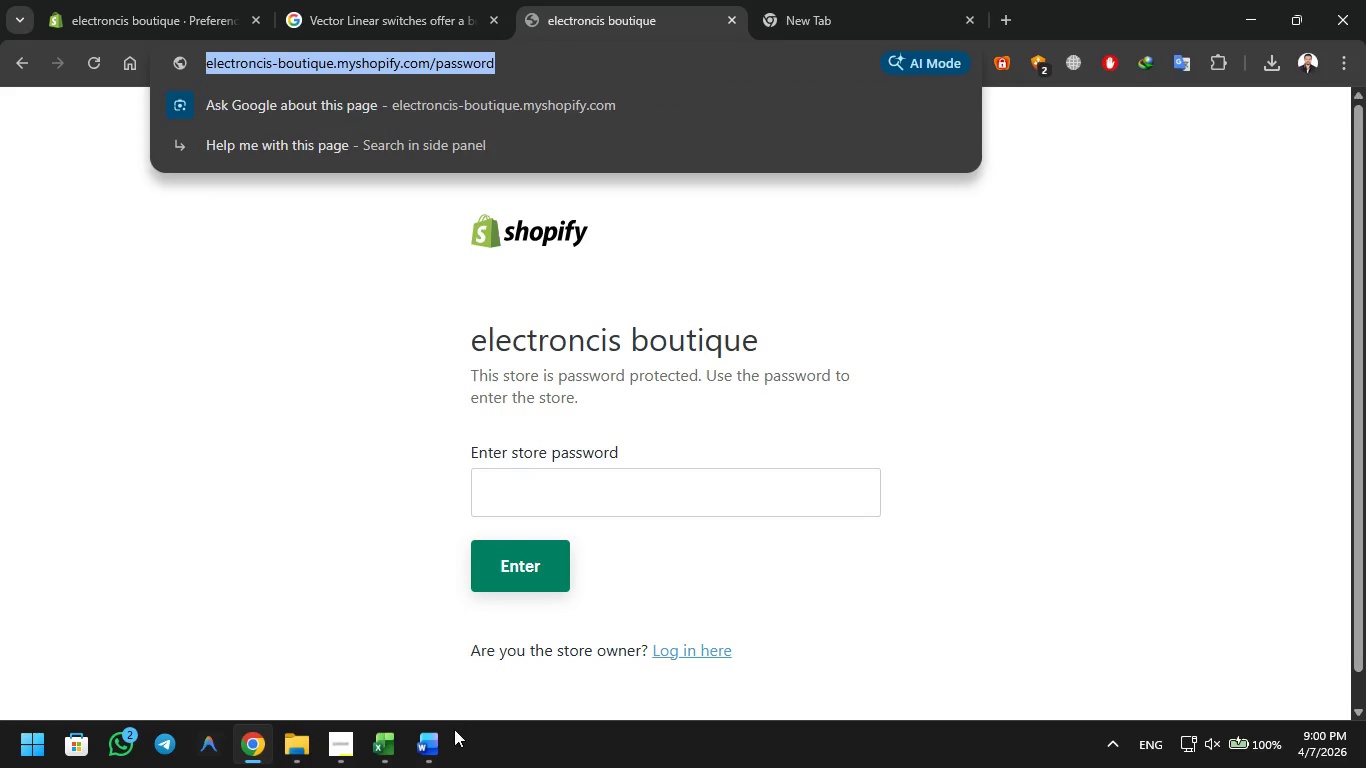 
left_click([437, 749])
 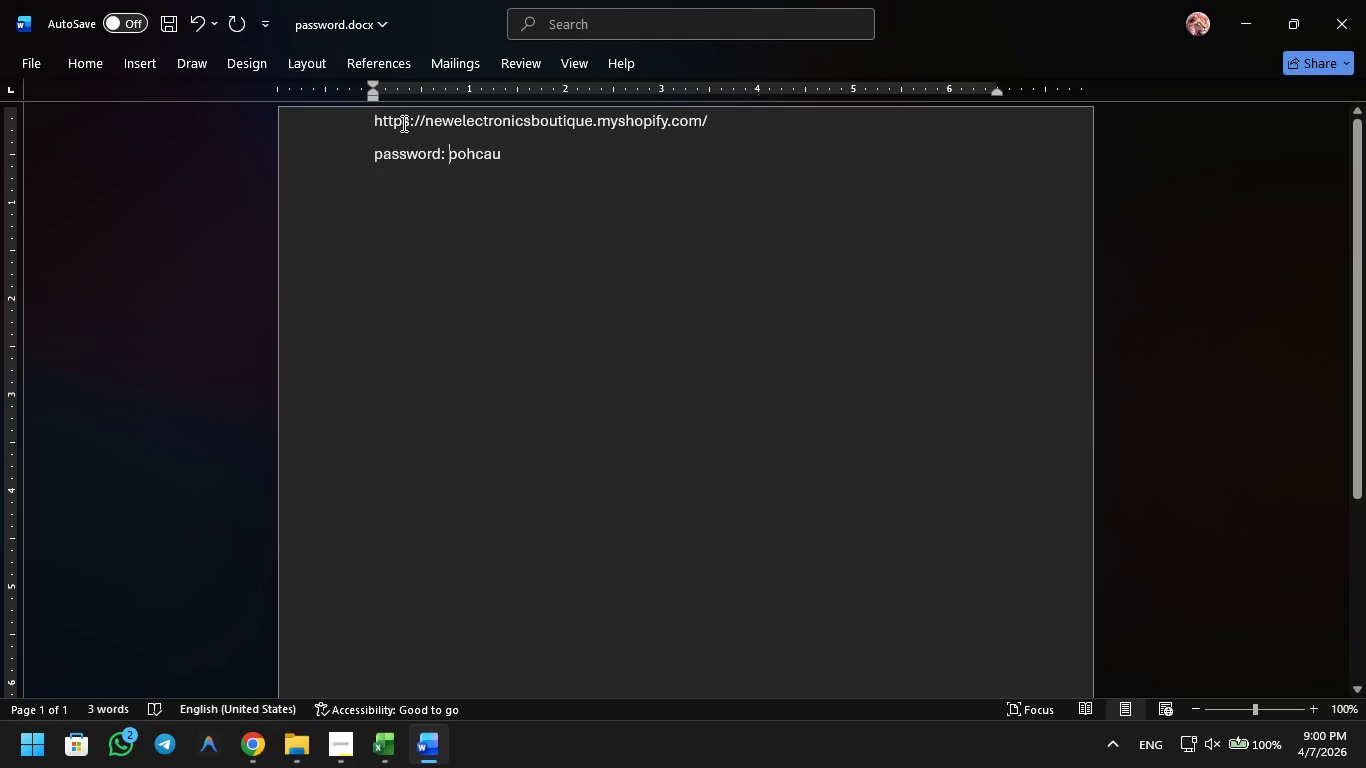 
left_click_drag(start_coordinate=[365, 123], to_coordinate=[751, 98])
 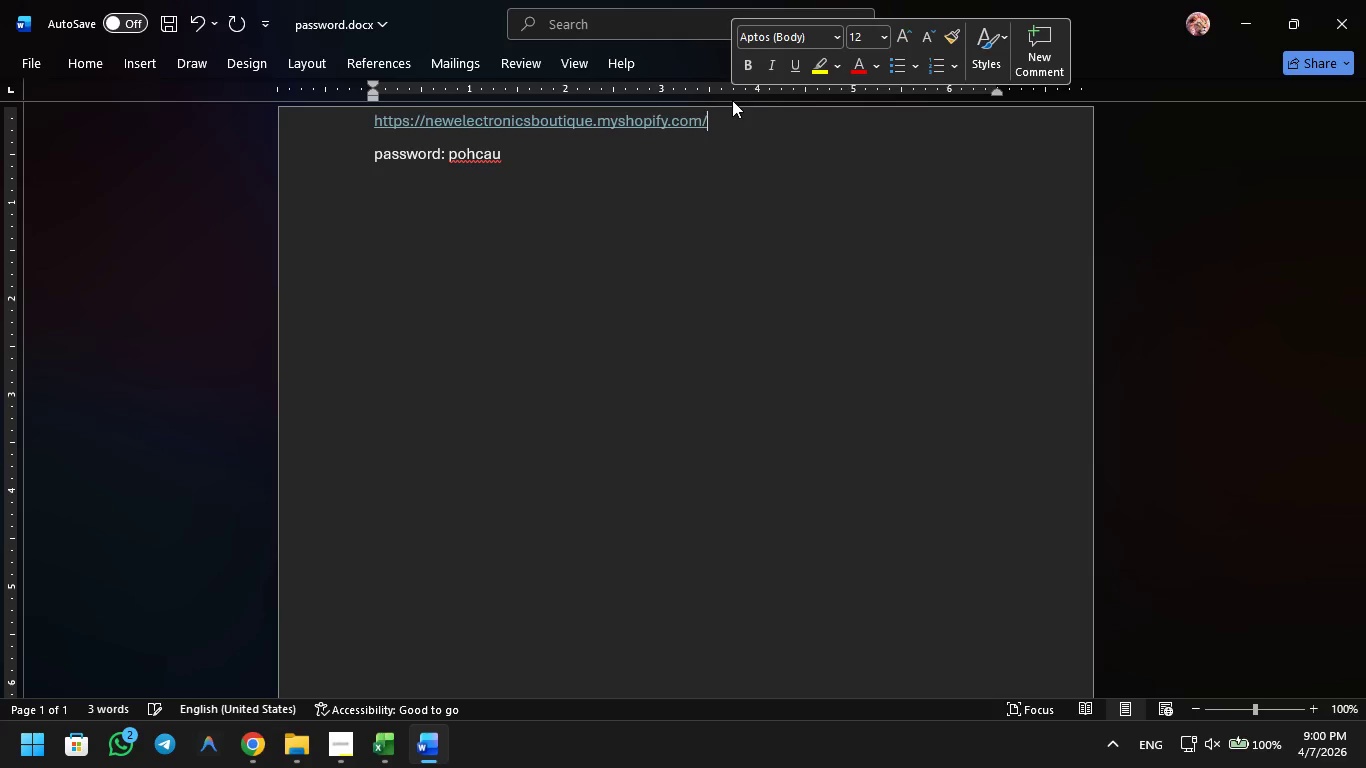 
key(Control+V)
 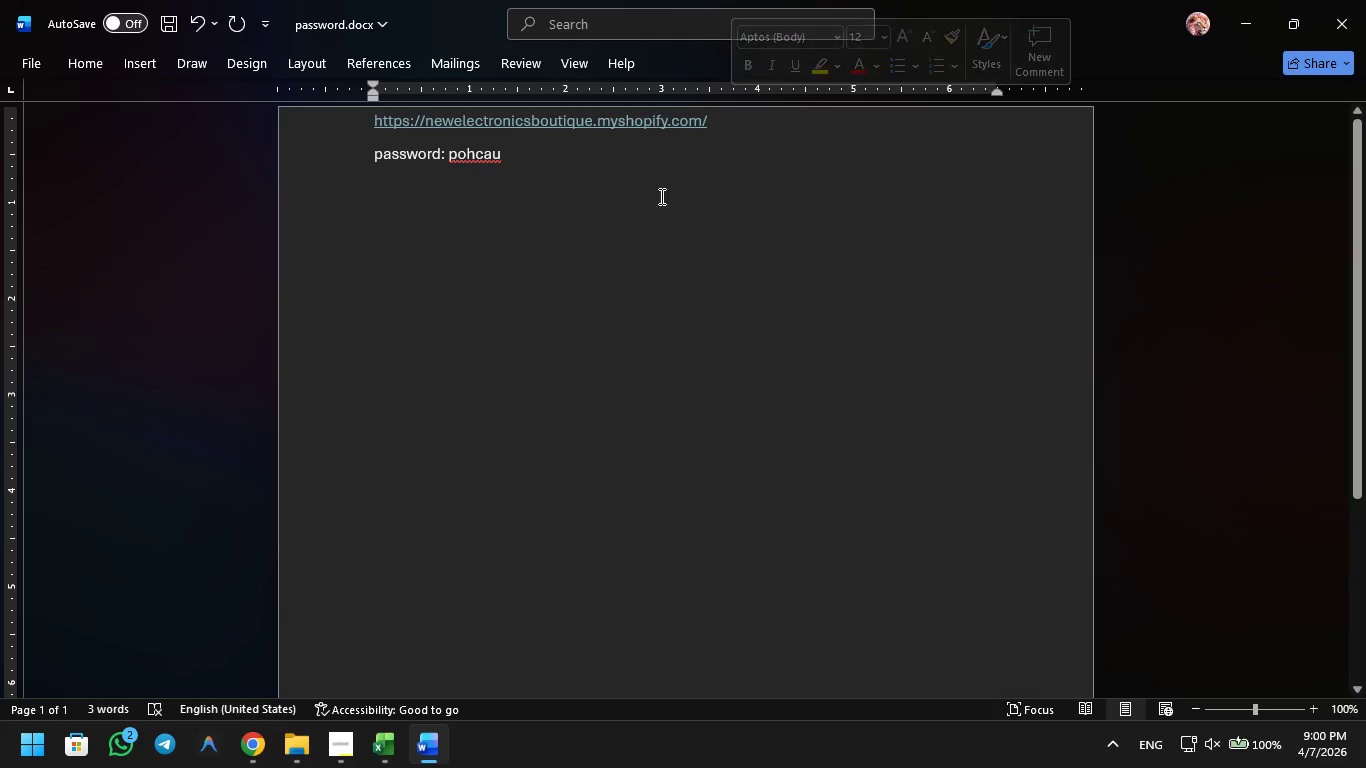 
key(Control+S)
 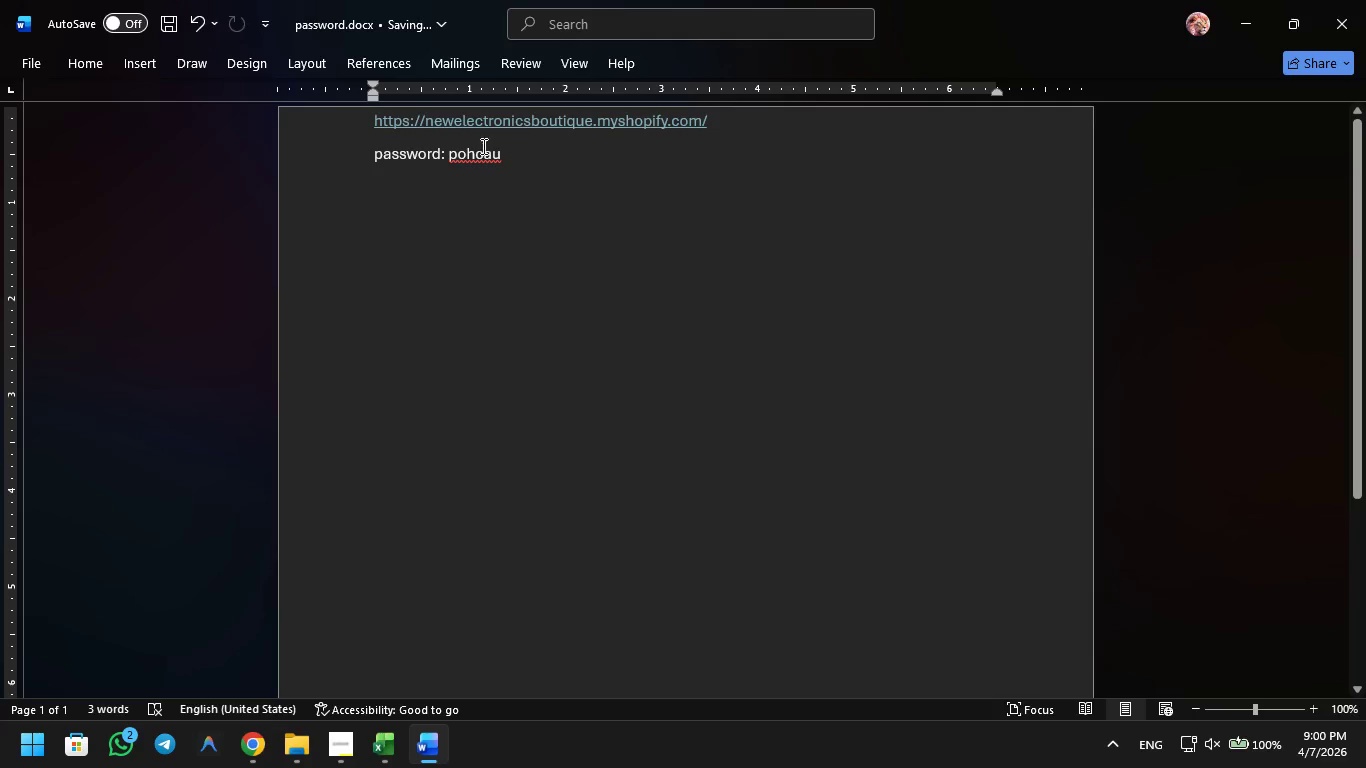 
double_click([482, 146])
 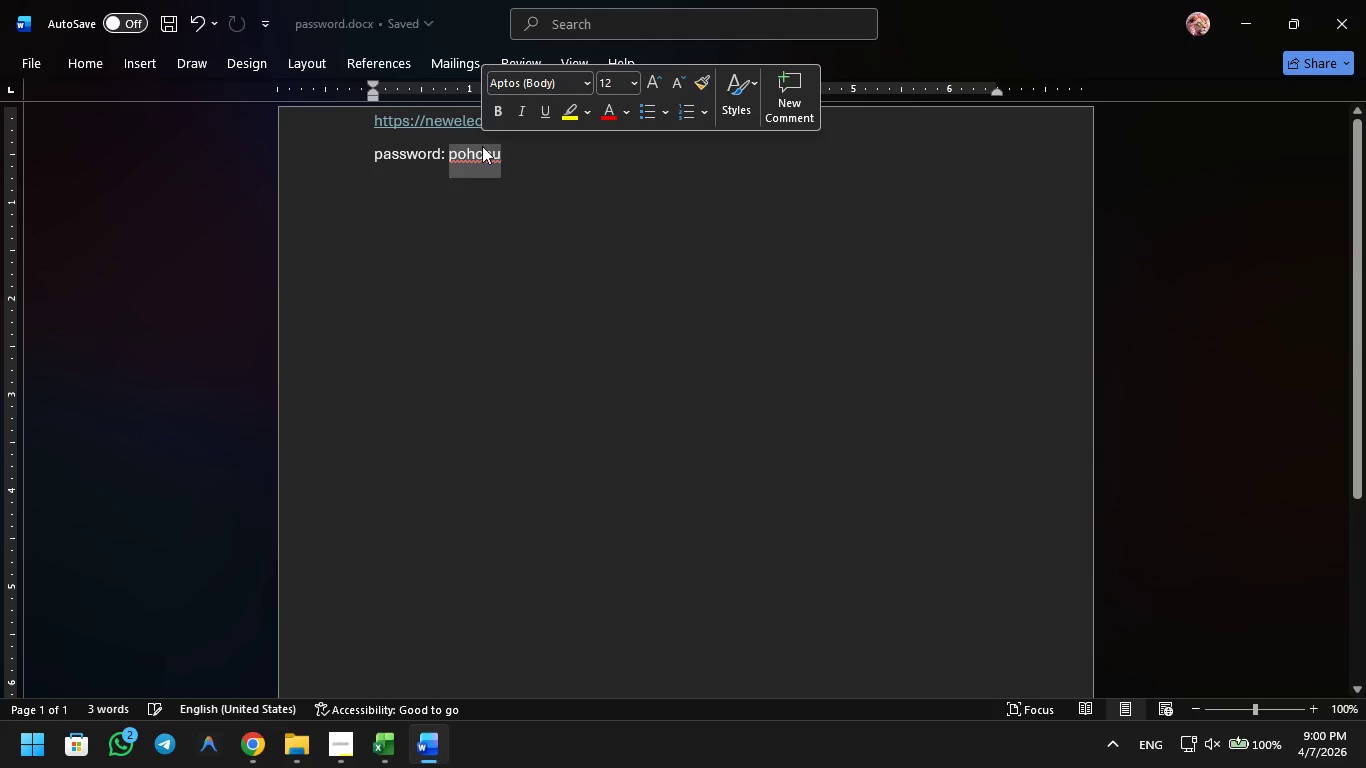 
key(Control+C)
 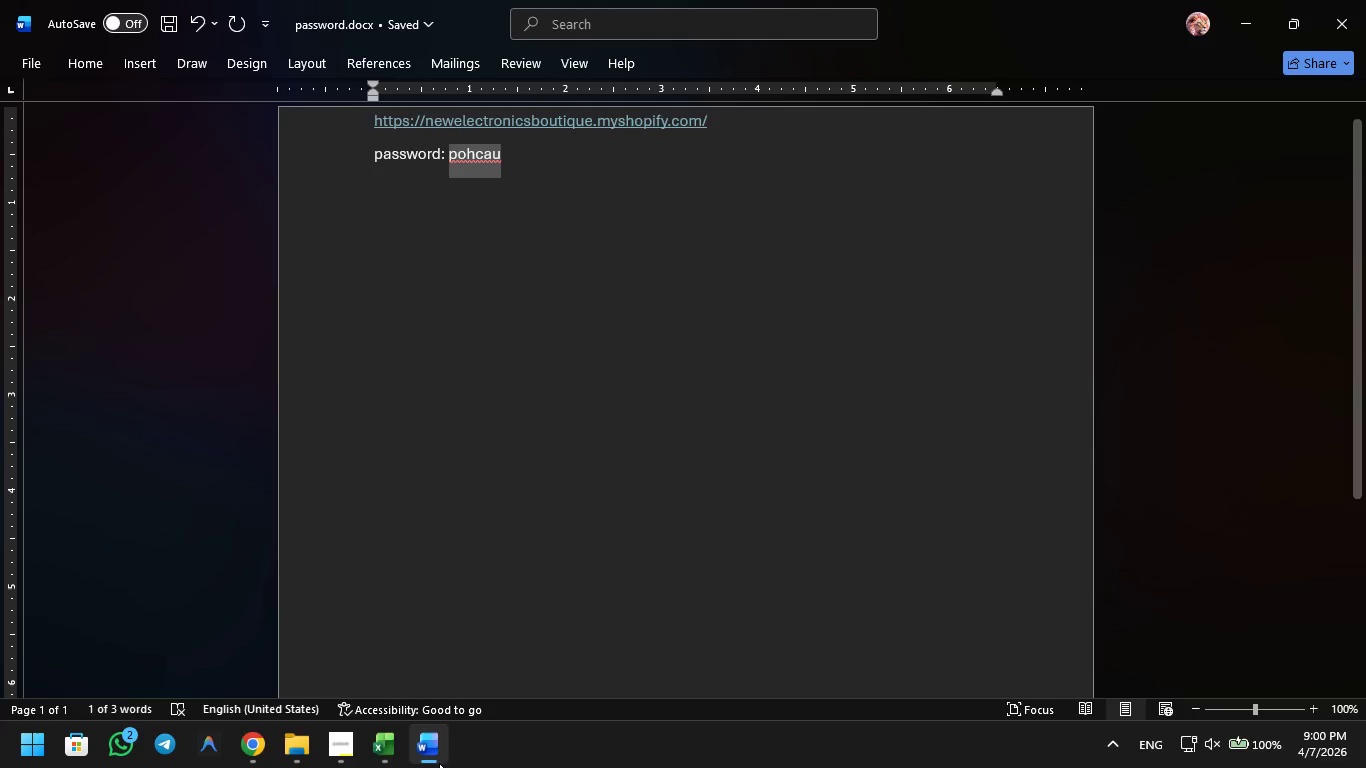 
left_click([439, 765])
 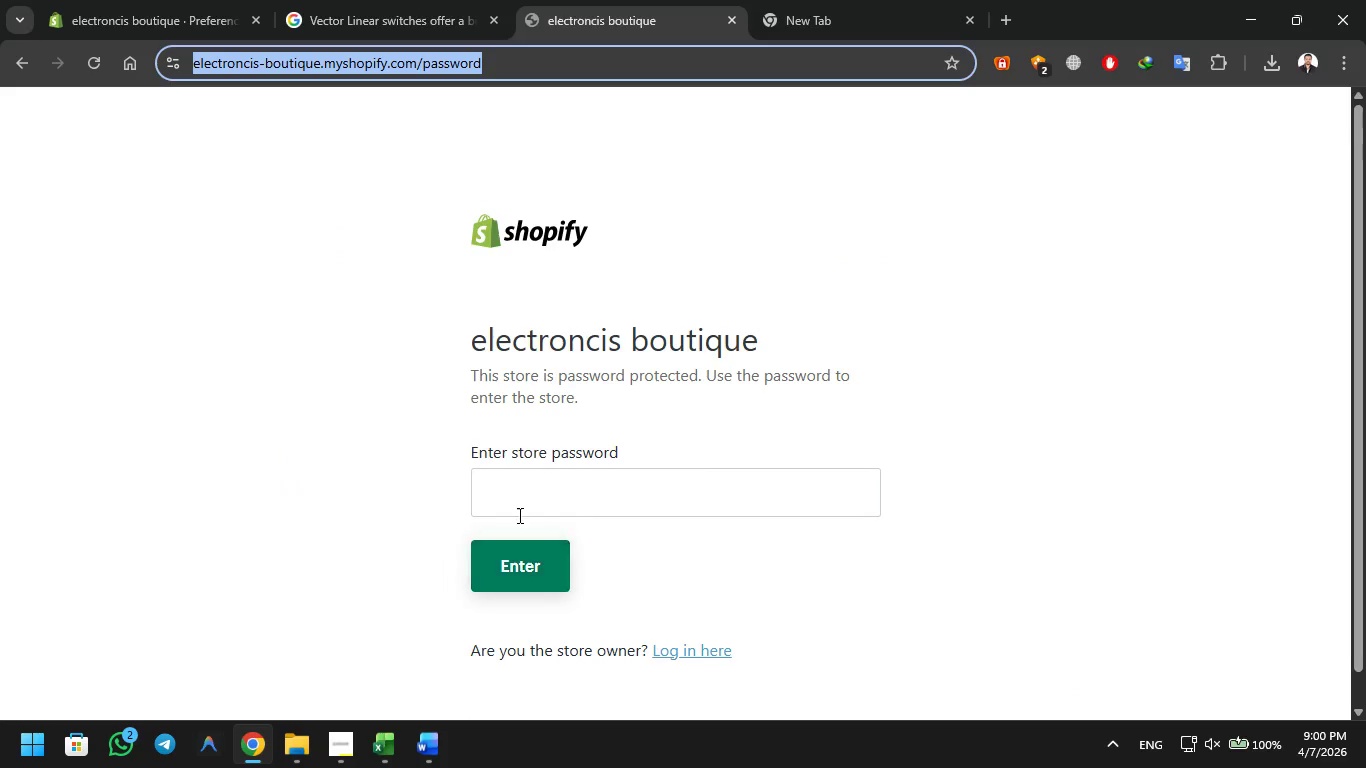 
left_click([513, 499])
 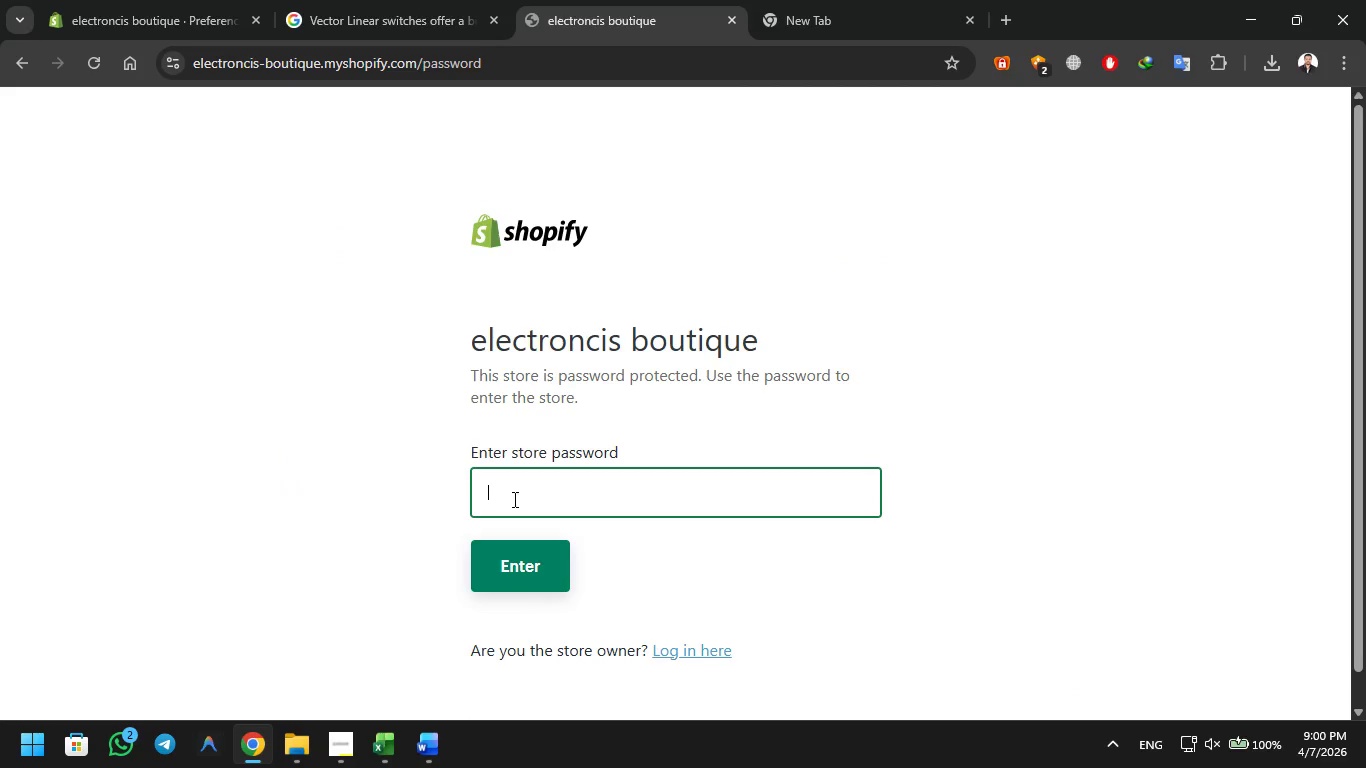 
key(Control+V)
 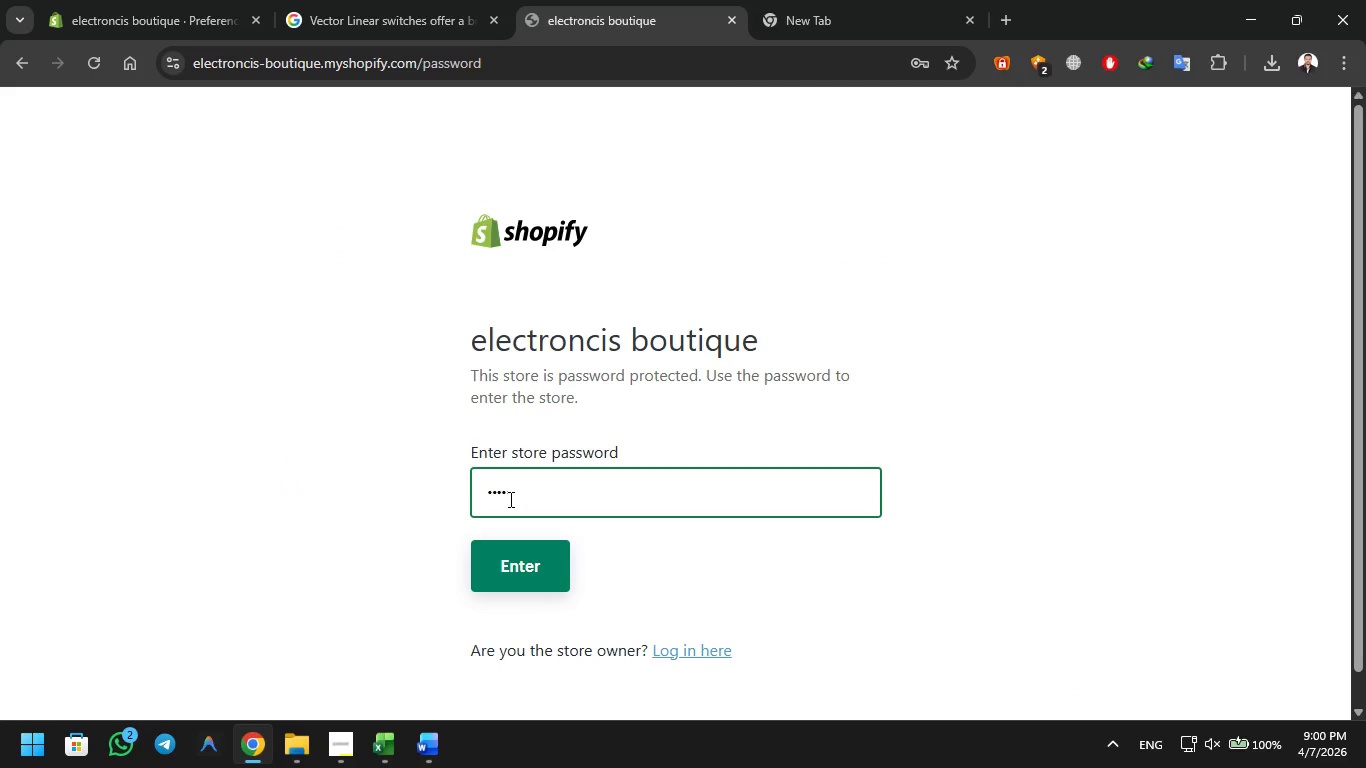 
key(Enter)
 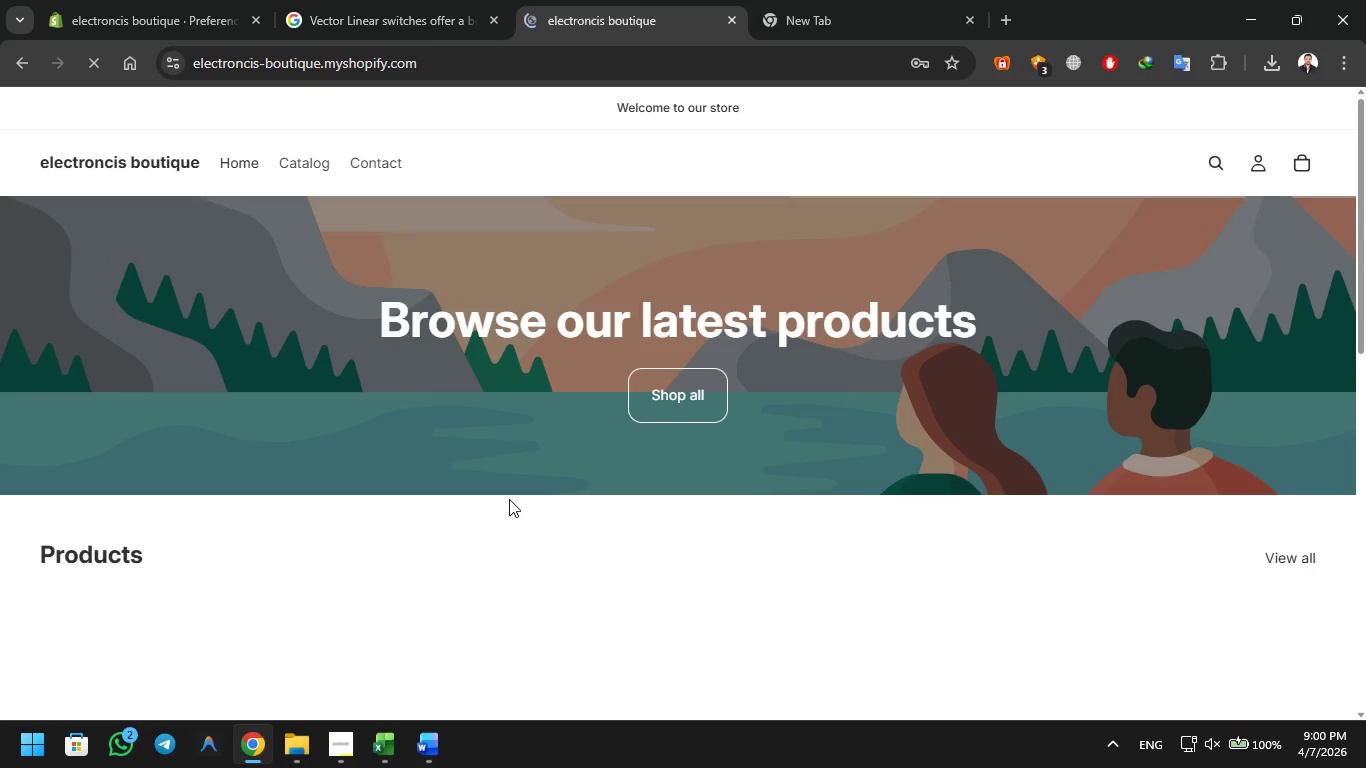 
scroll: coordinate [509, 499], scroll_direction: down, amount: 5.0
 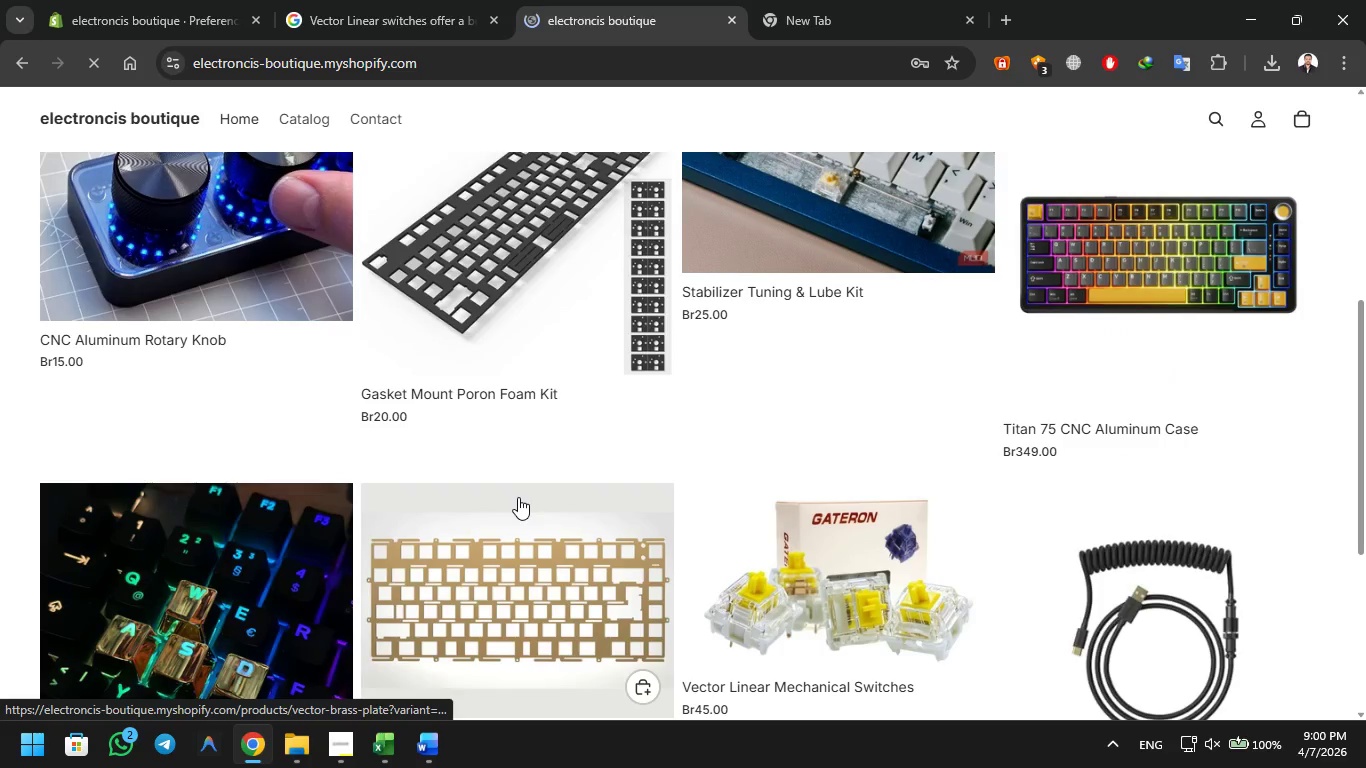 
scroll: coordinate [537, 493], scroll_direction: up, amount: 13.0
 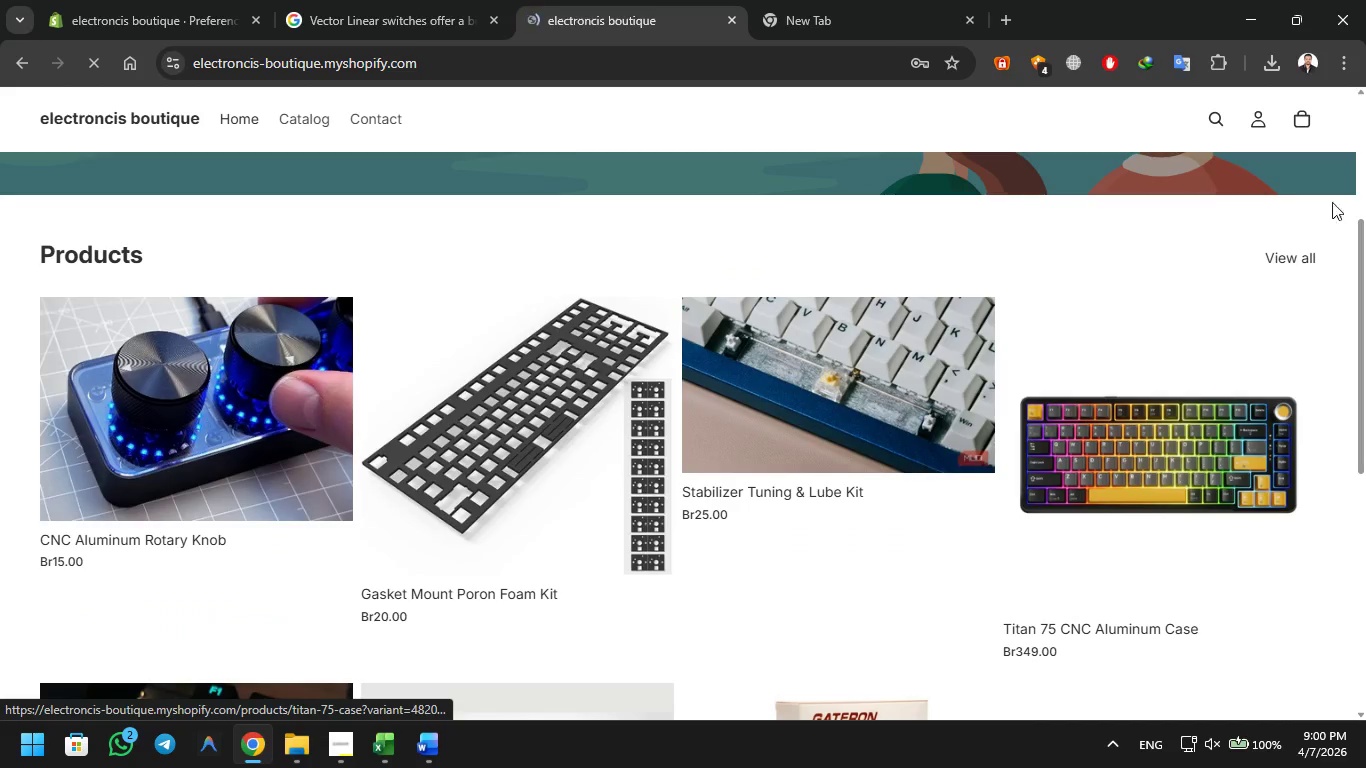 
left_click([1307, 251])
 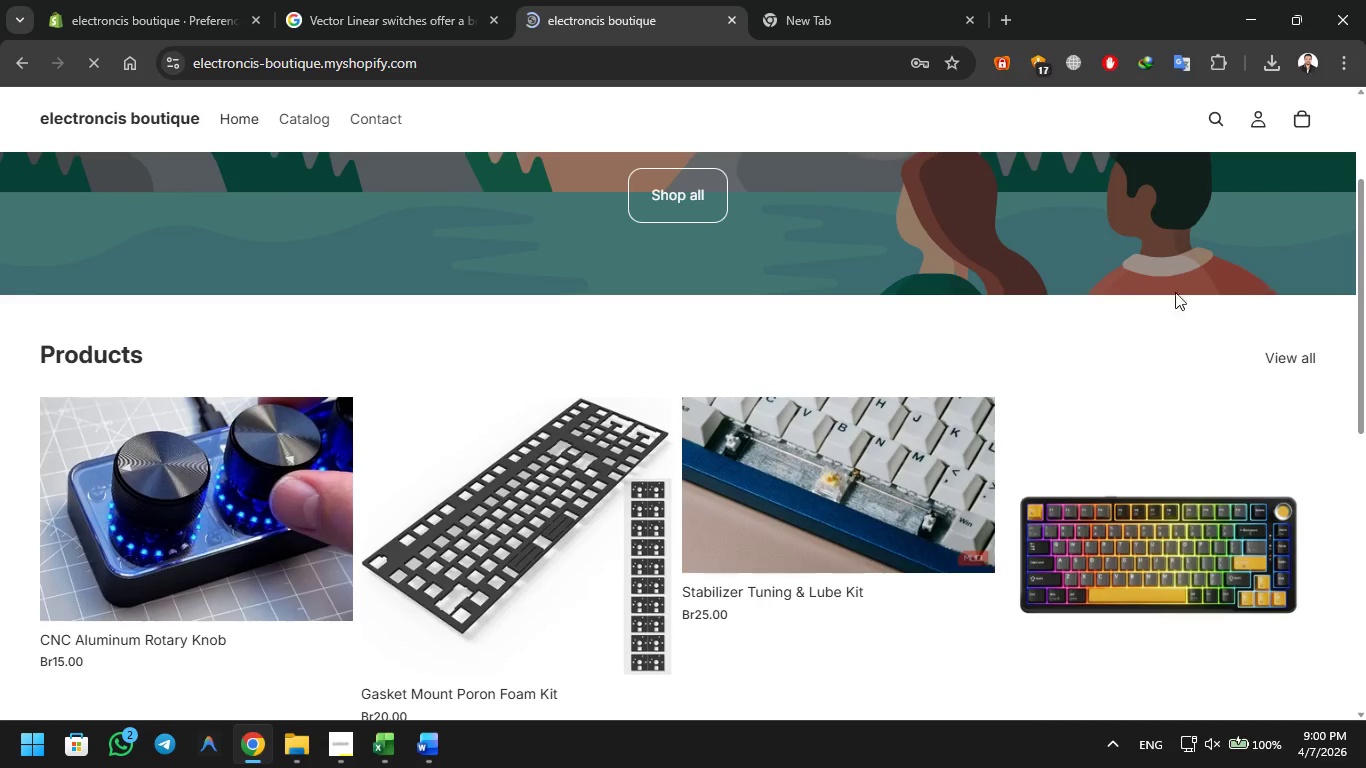 
scroll: coordinate [978, 325], scroll_direction: up, amount: 7.0
 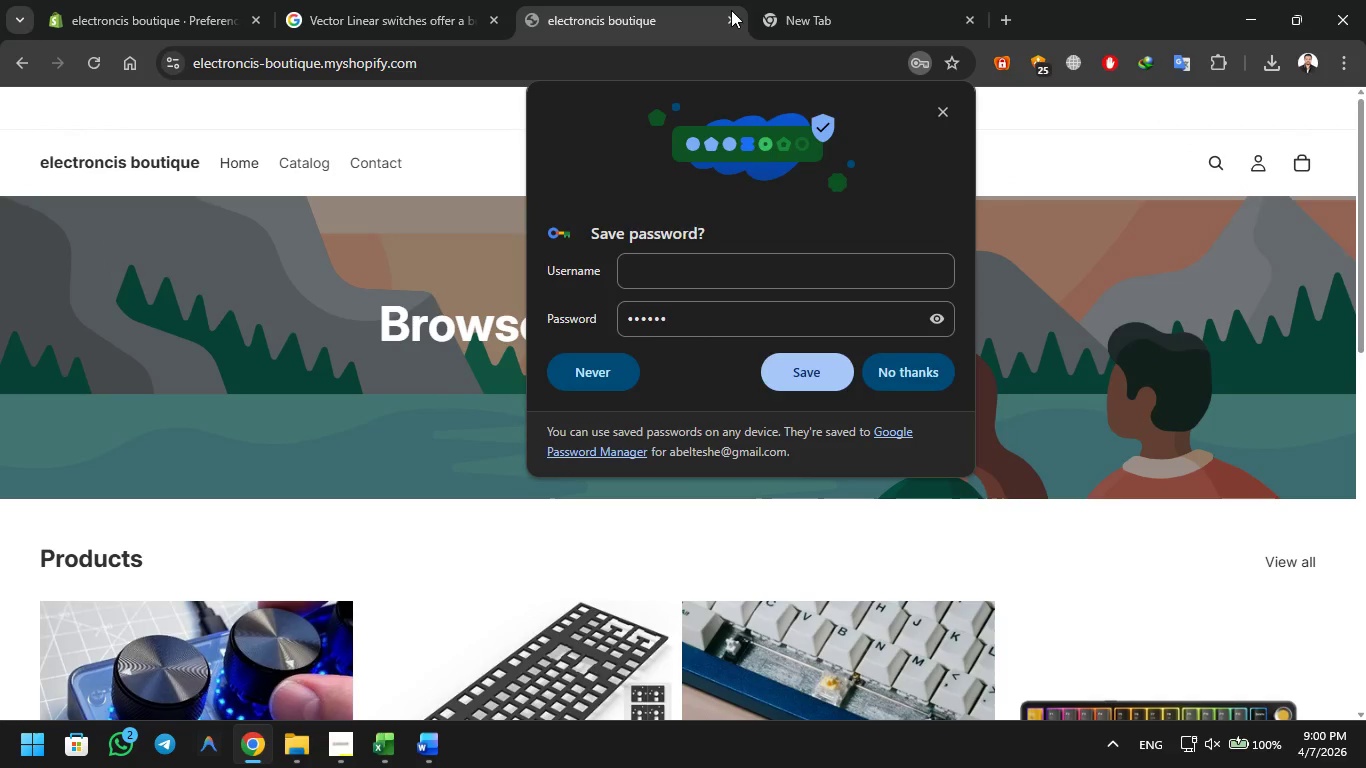 
left_click([731, 21])
 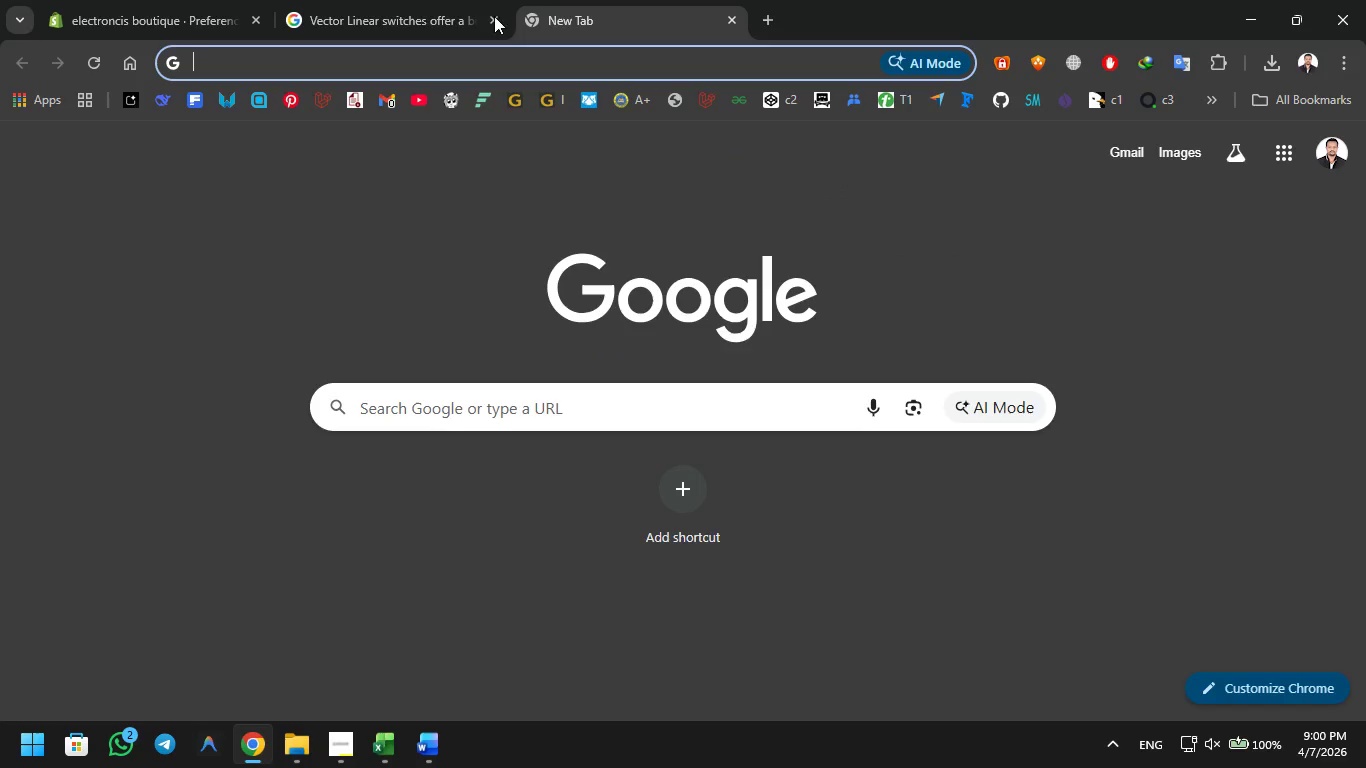 
left_click([380, 0])
 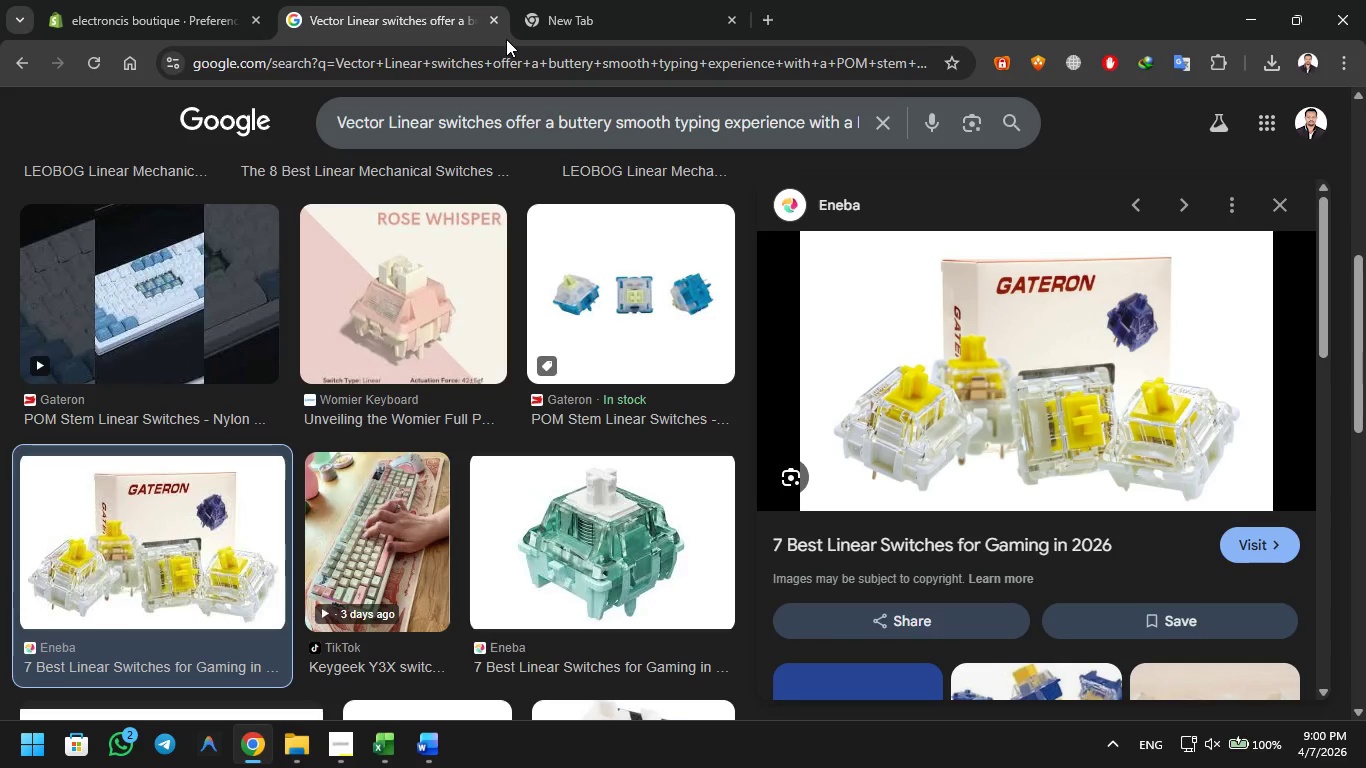 
left_click([491, 20])
 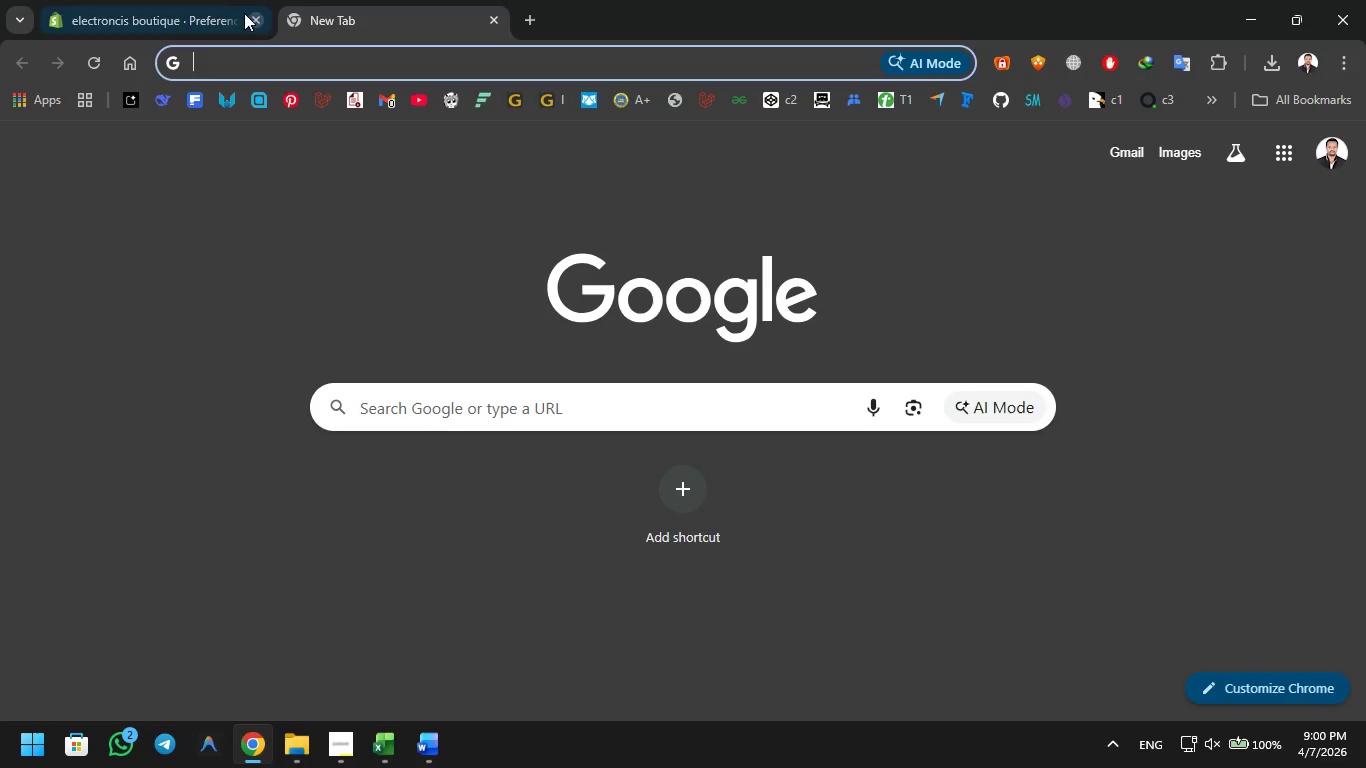 
left_click([178, 0])
 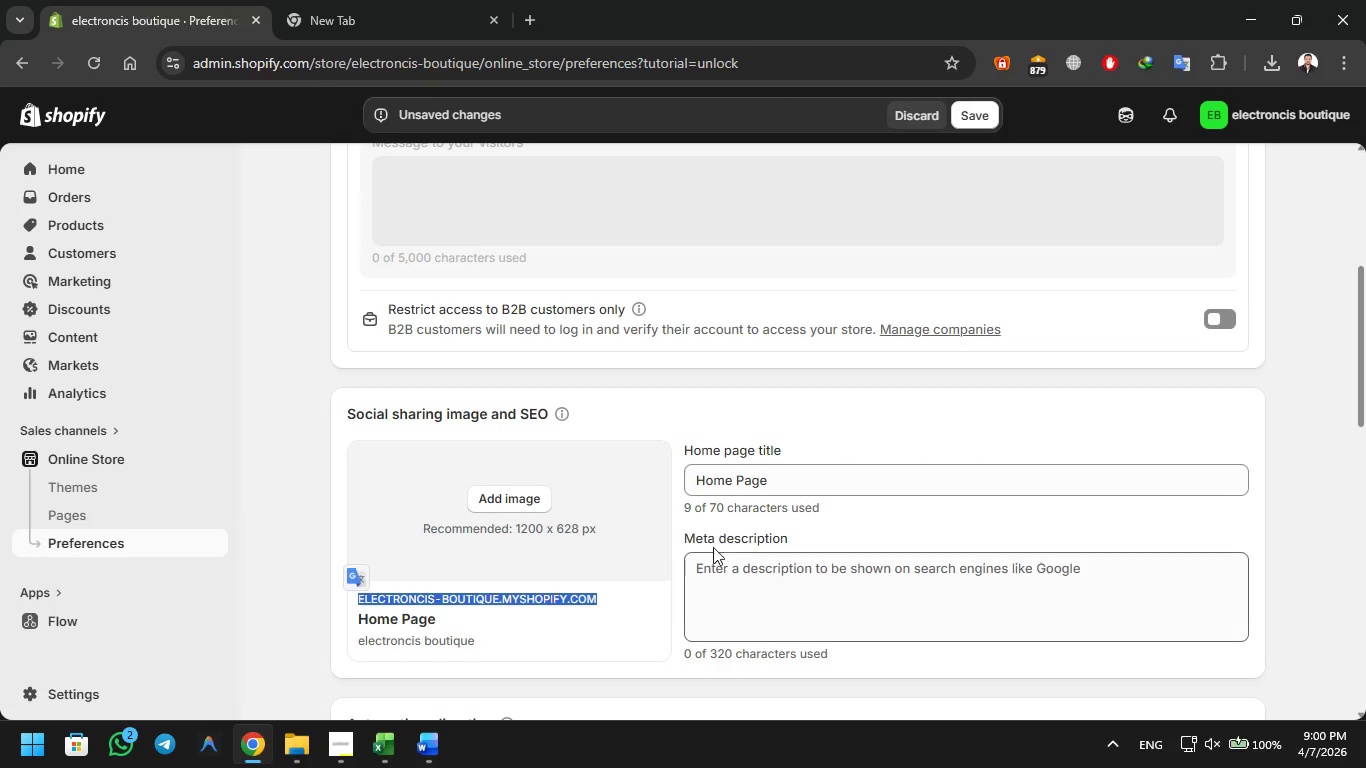 
scroll: coordinate [734, 595], scroll_direction: down, amount: 2.0
 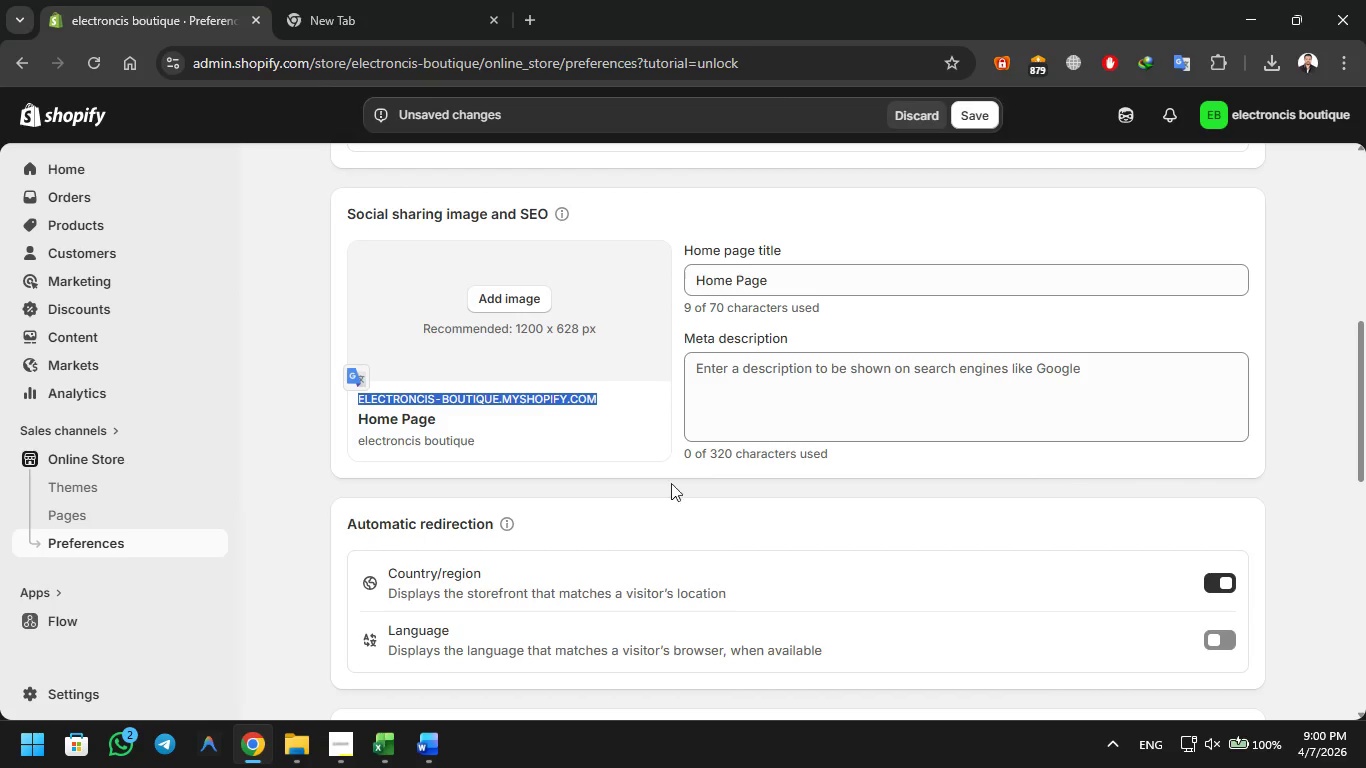 
left_click([751, 399])
 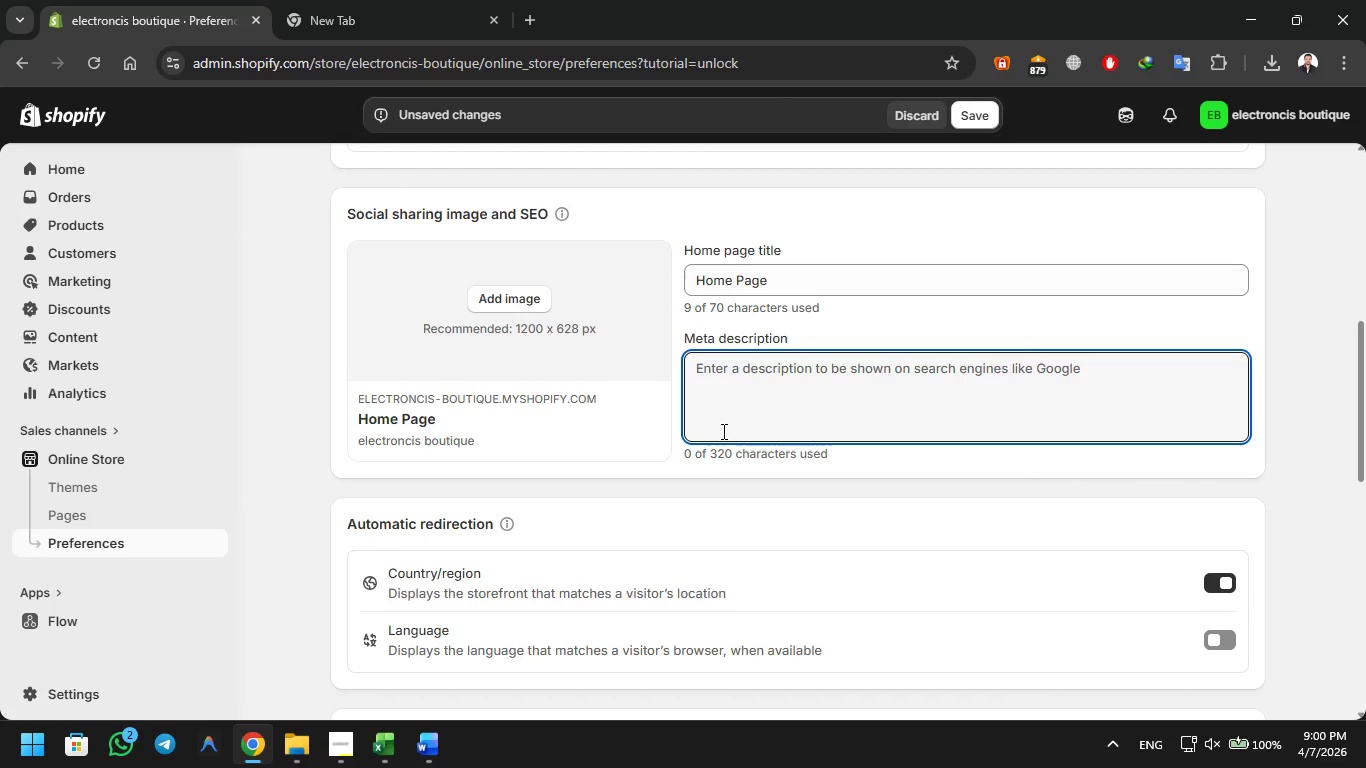 
wait(5.09)
 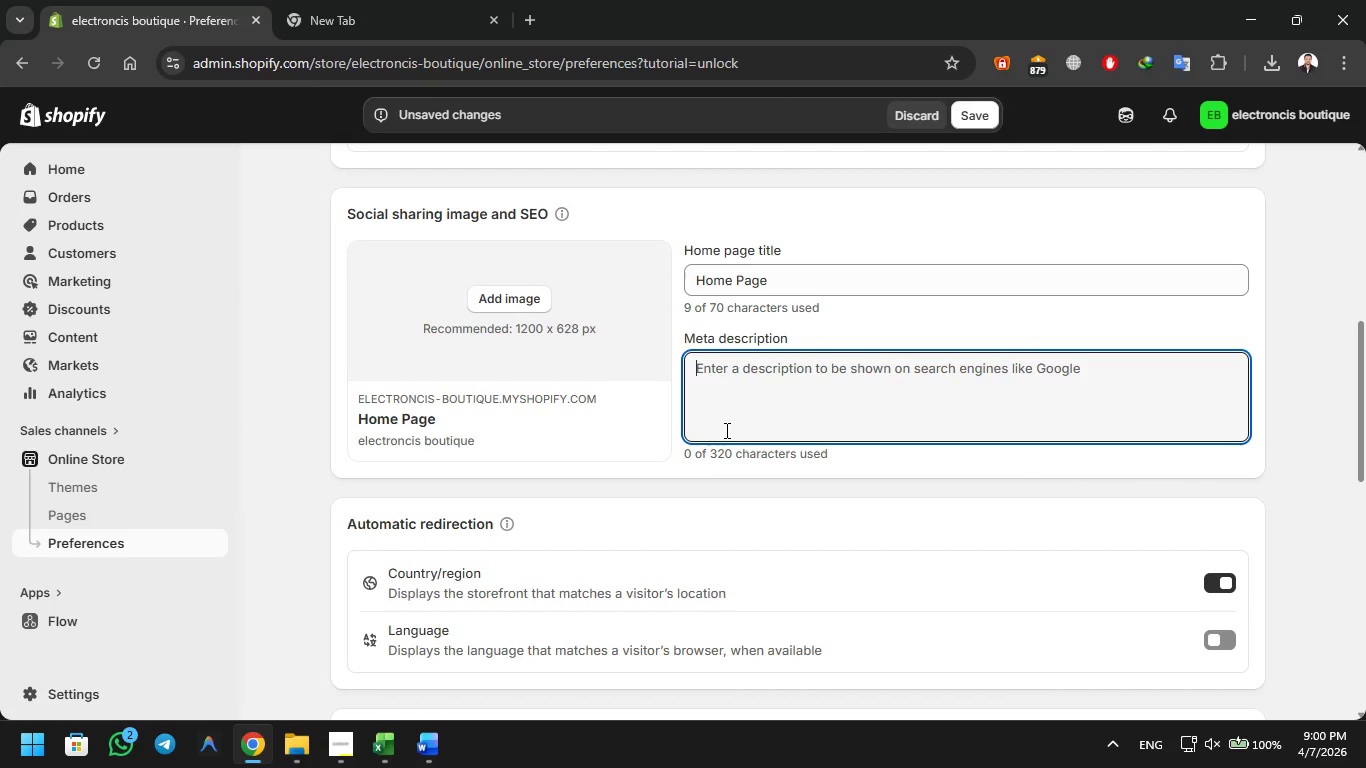 
scroll: coordinate [943, 443], scroll_direction: down, amount: 4.0
 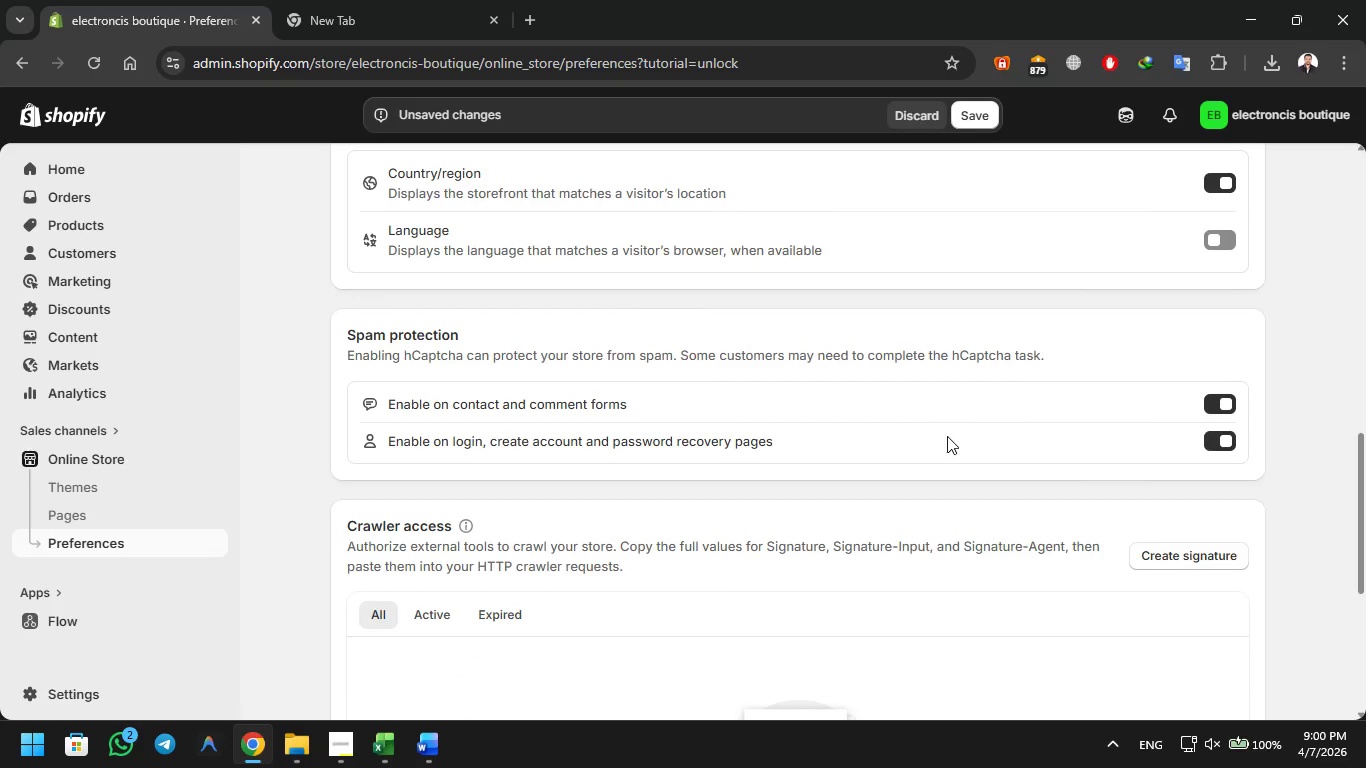 
scroll: coordinate [966, 435], scroll_direction: up, amount: 10.0
 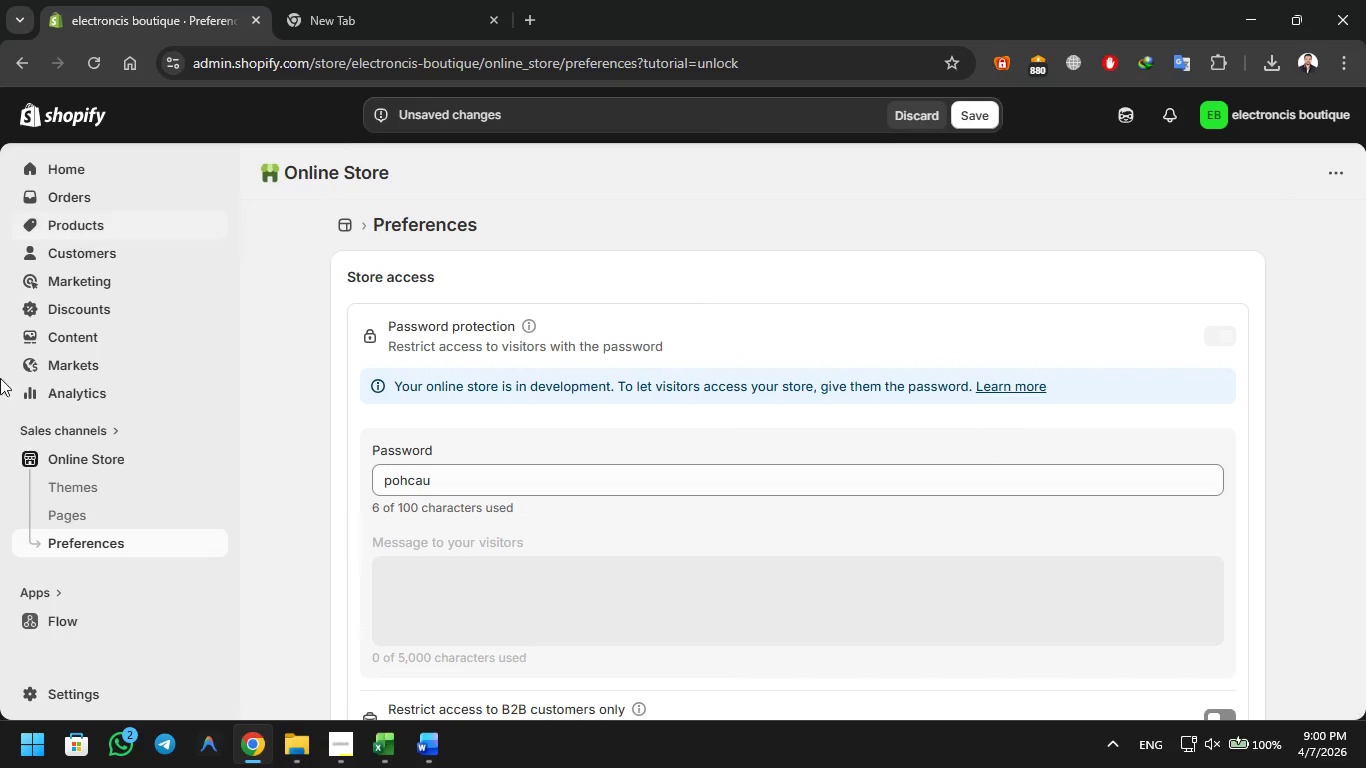 
left_click([71, 505])
 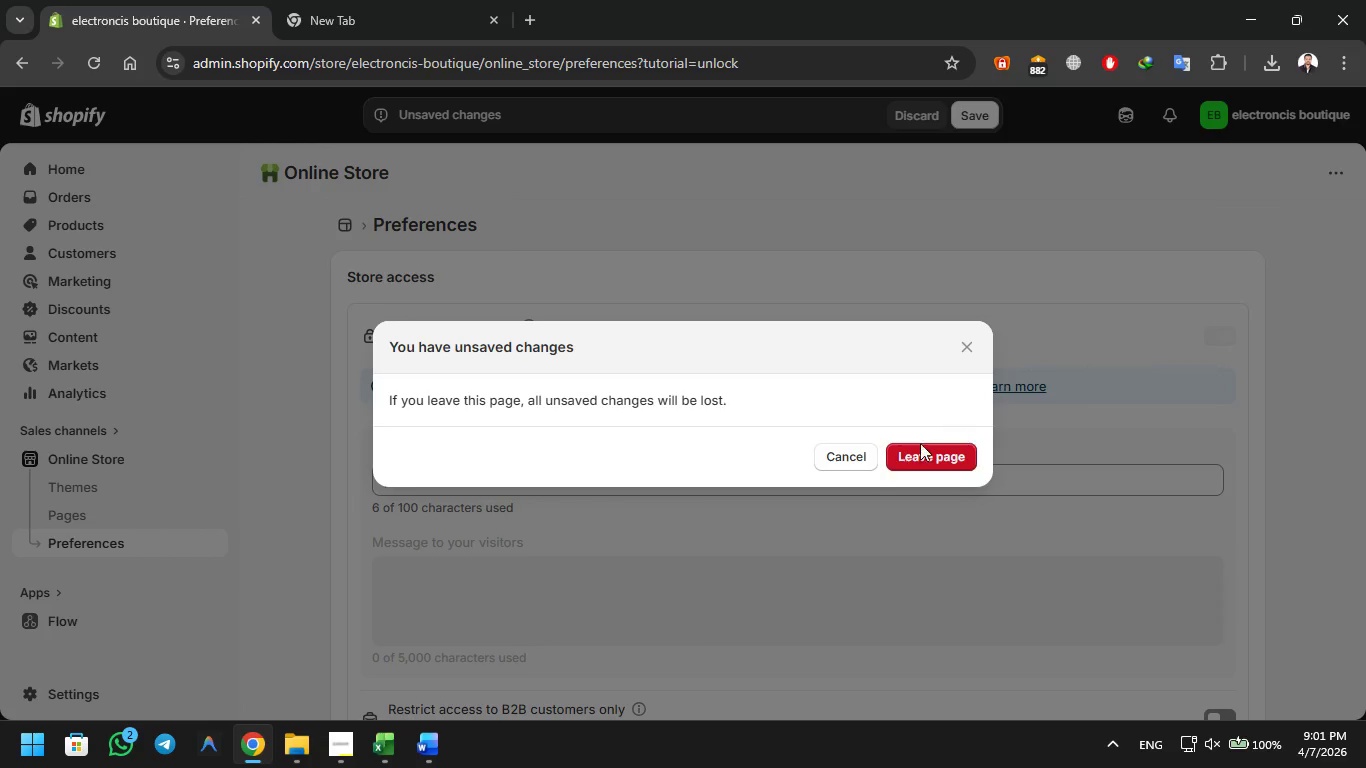 
left_click([821, 452])
 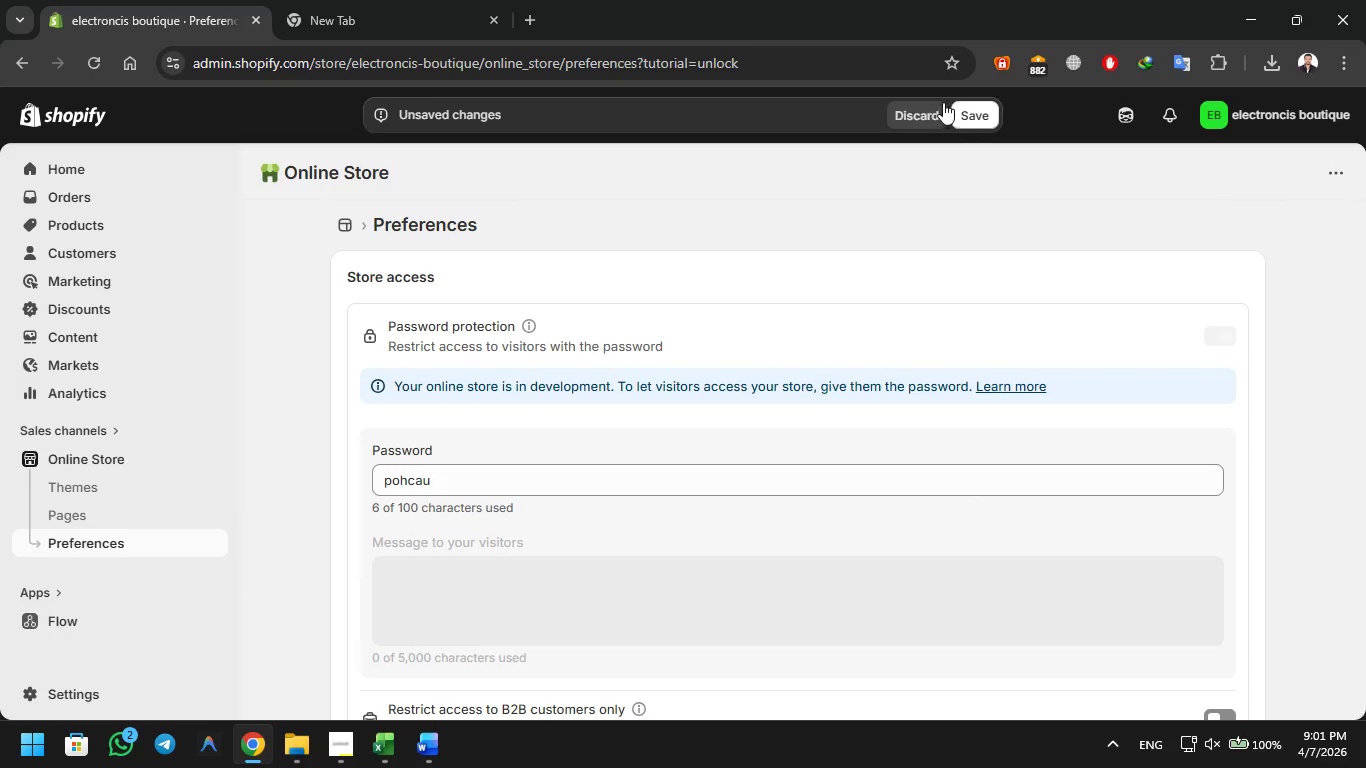 
left_click([976, 125])
 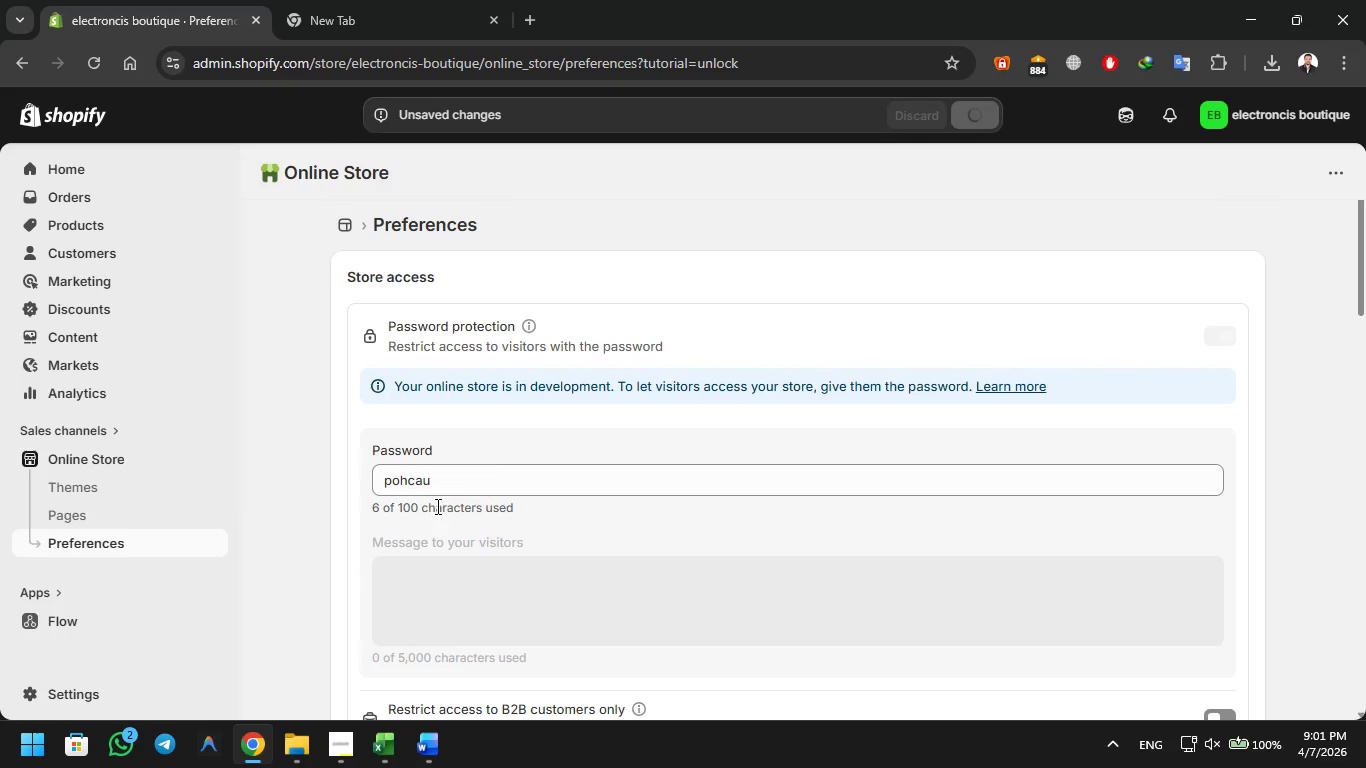 
scroll: coordinate [527, 464], scroll_direction: down, amount: 8.0
 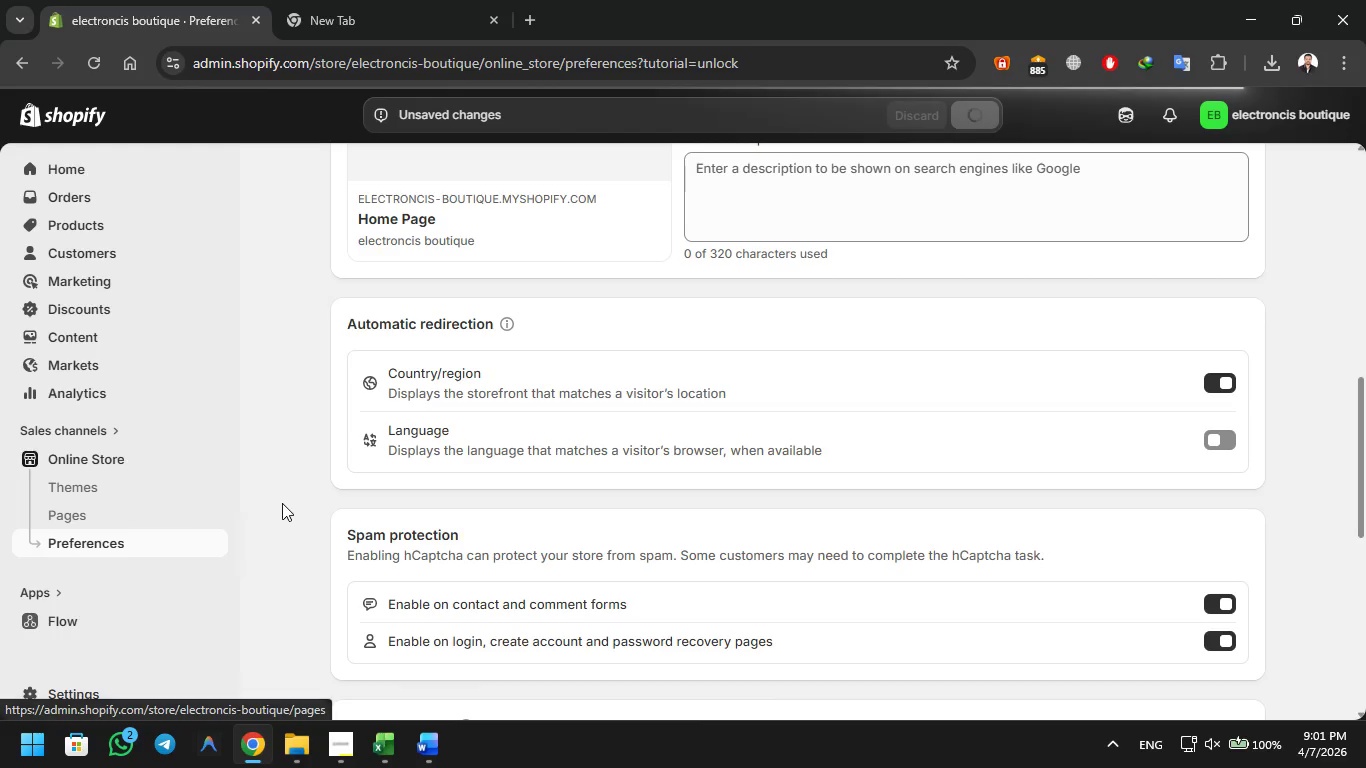 
wait(7.53)
 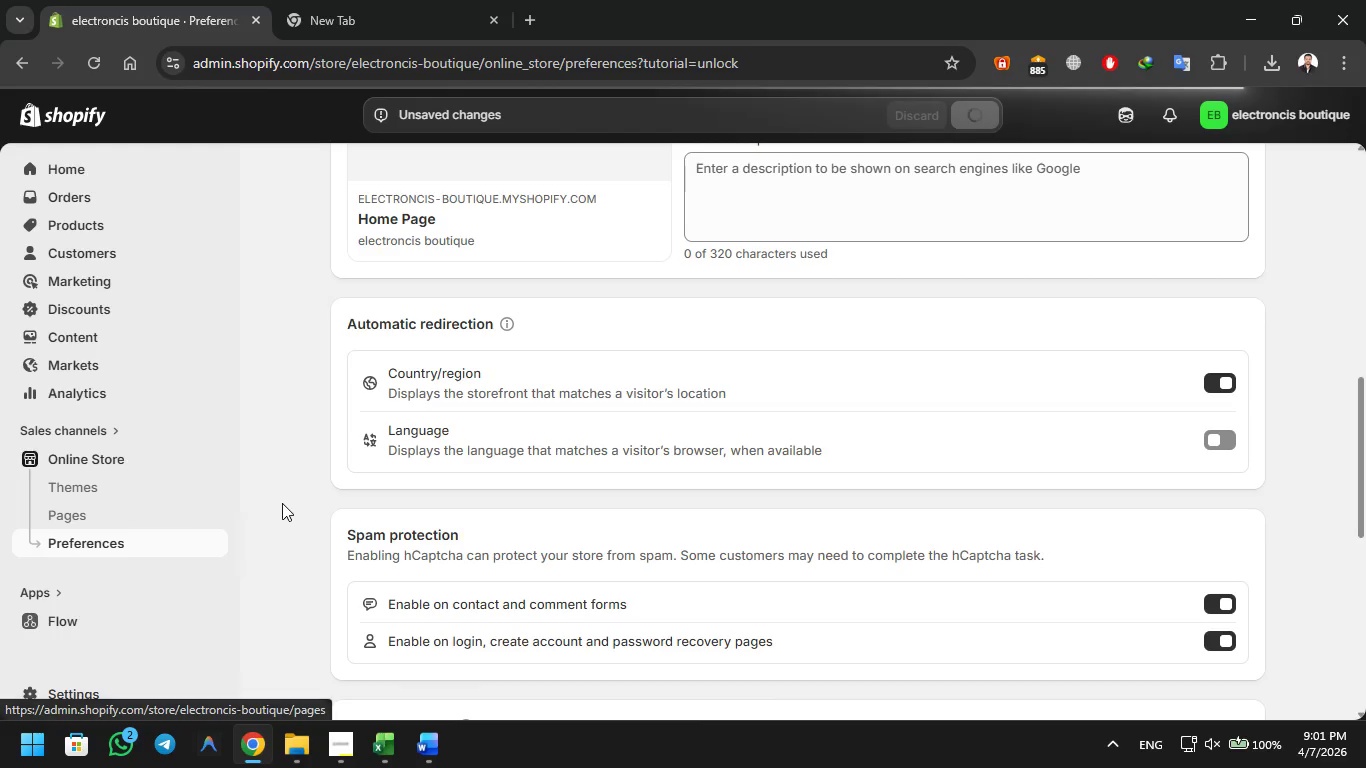 
left_click([90, 512])
 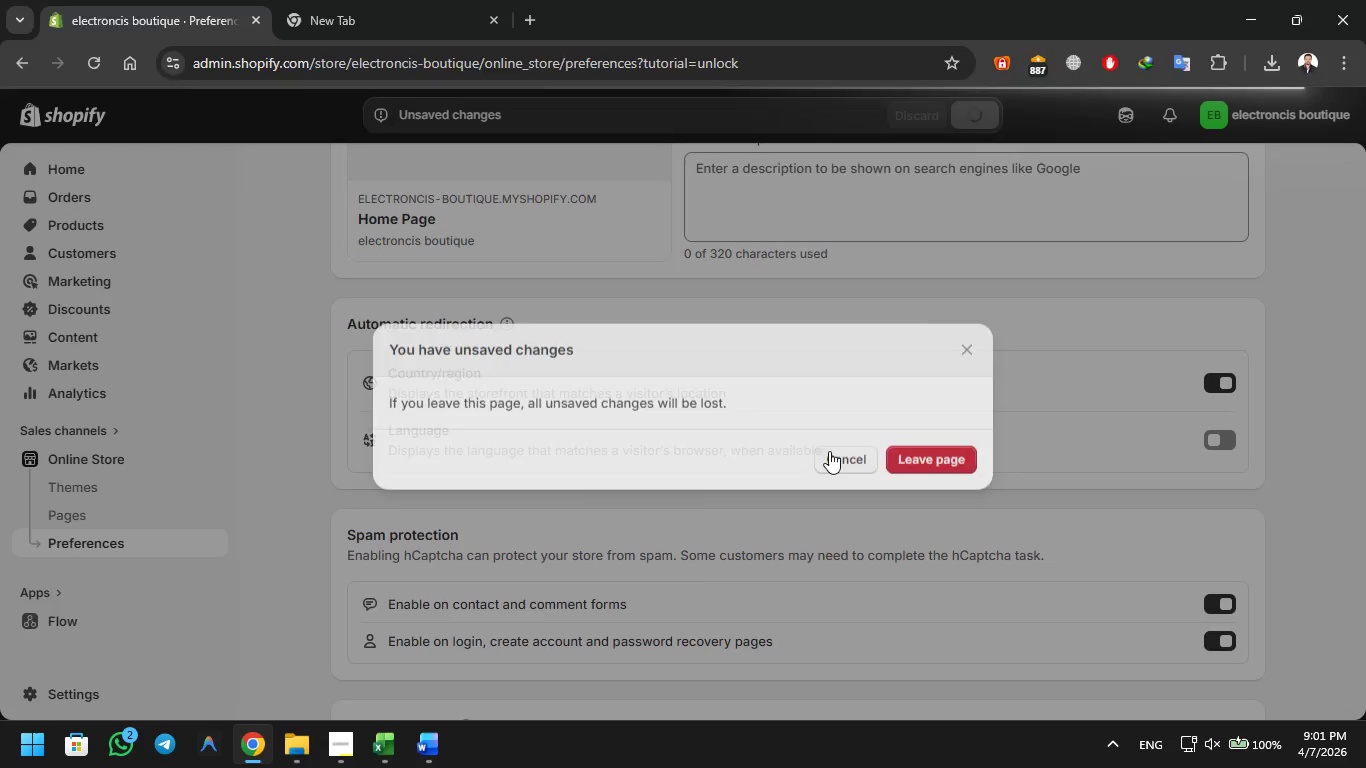 
scroll: coordinate [937, 282], scroll_direction: up, amount: 10.0
 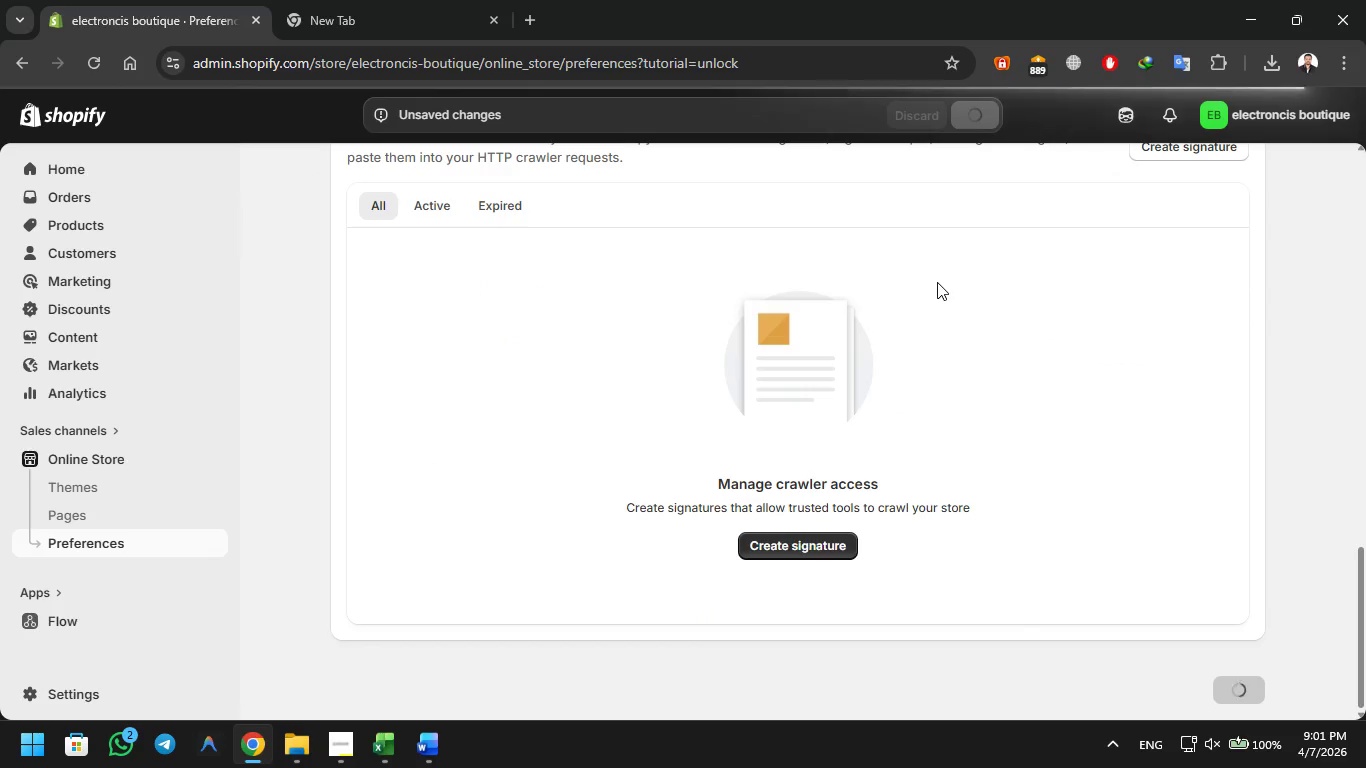 
scroll: coordinate [937, 282], scroll_direction: down, amount: 11.0
 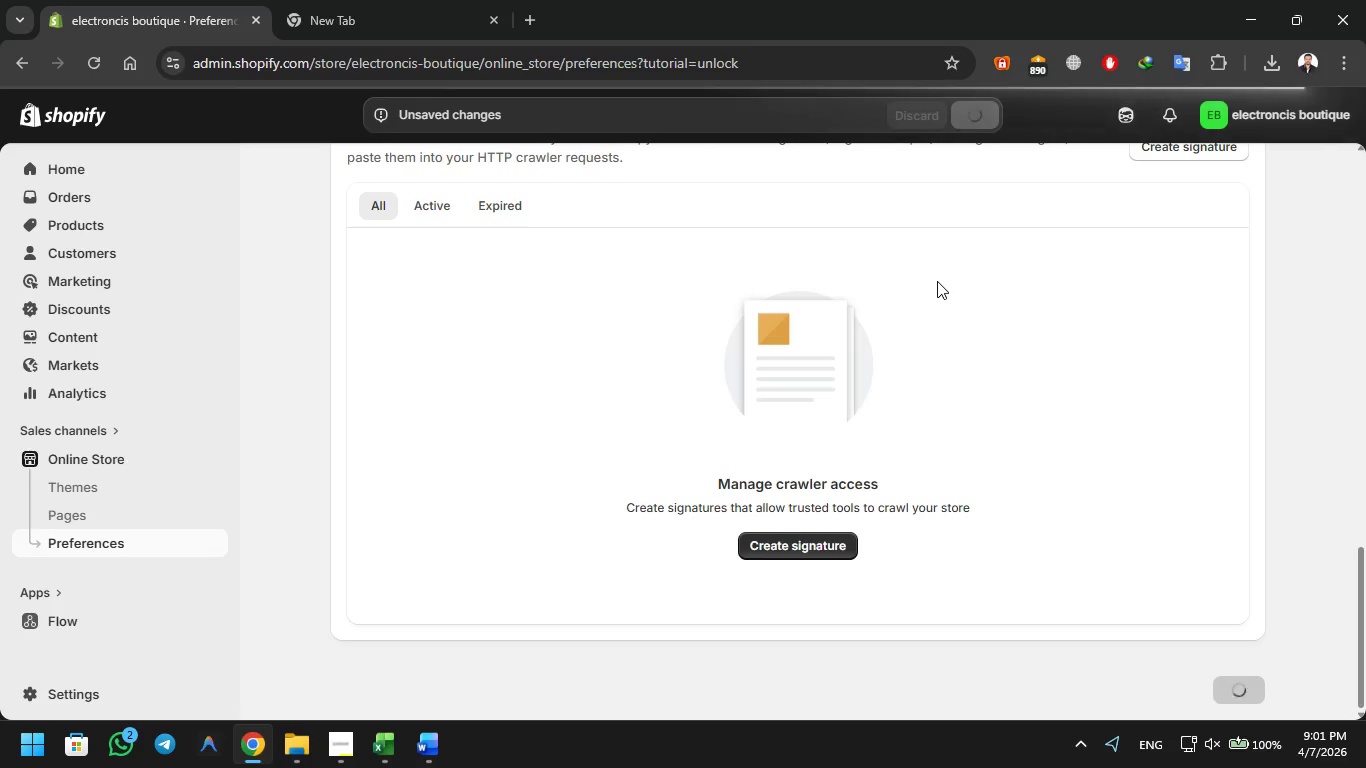 
wait(15.07)
 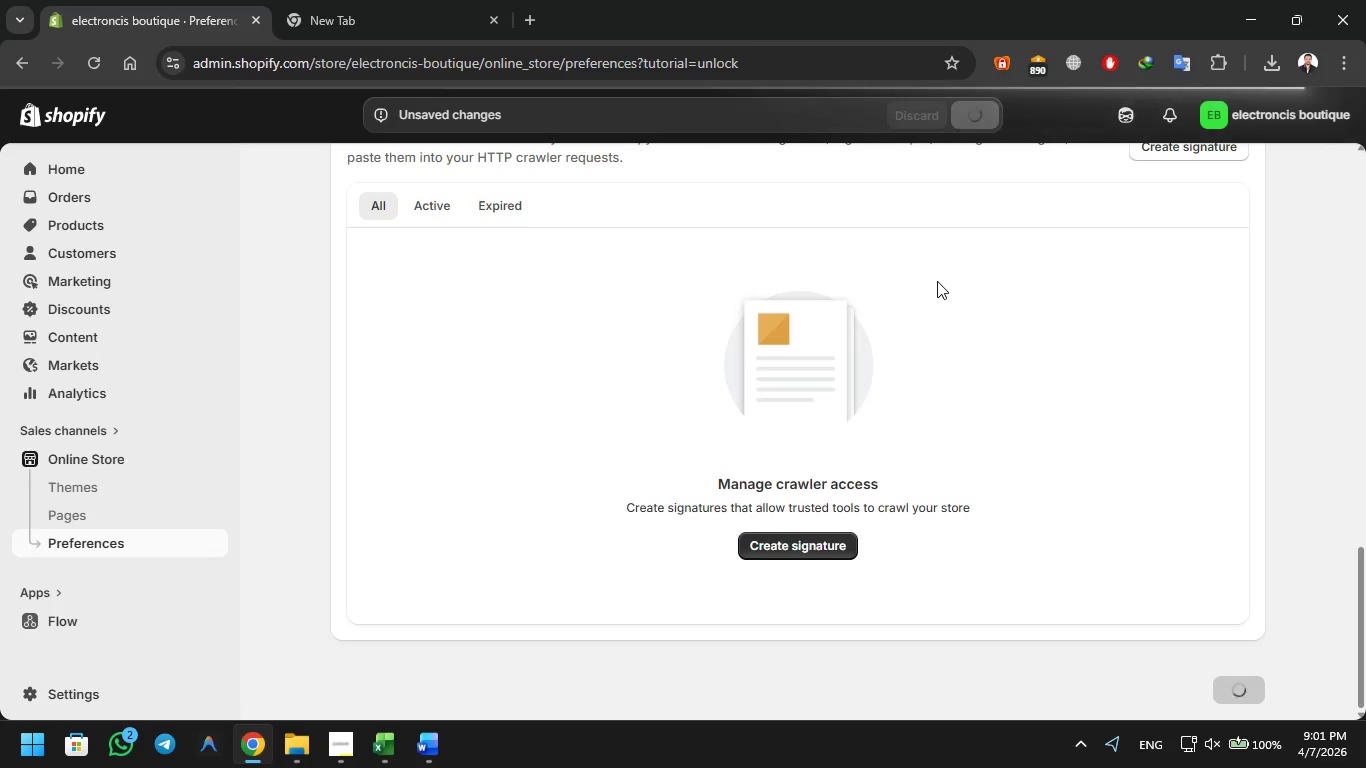 
scroll: coordinate [752, 356], scroll_direction: up, amount: 12.0
 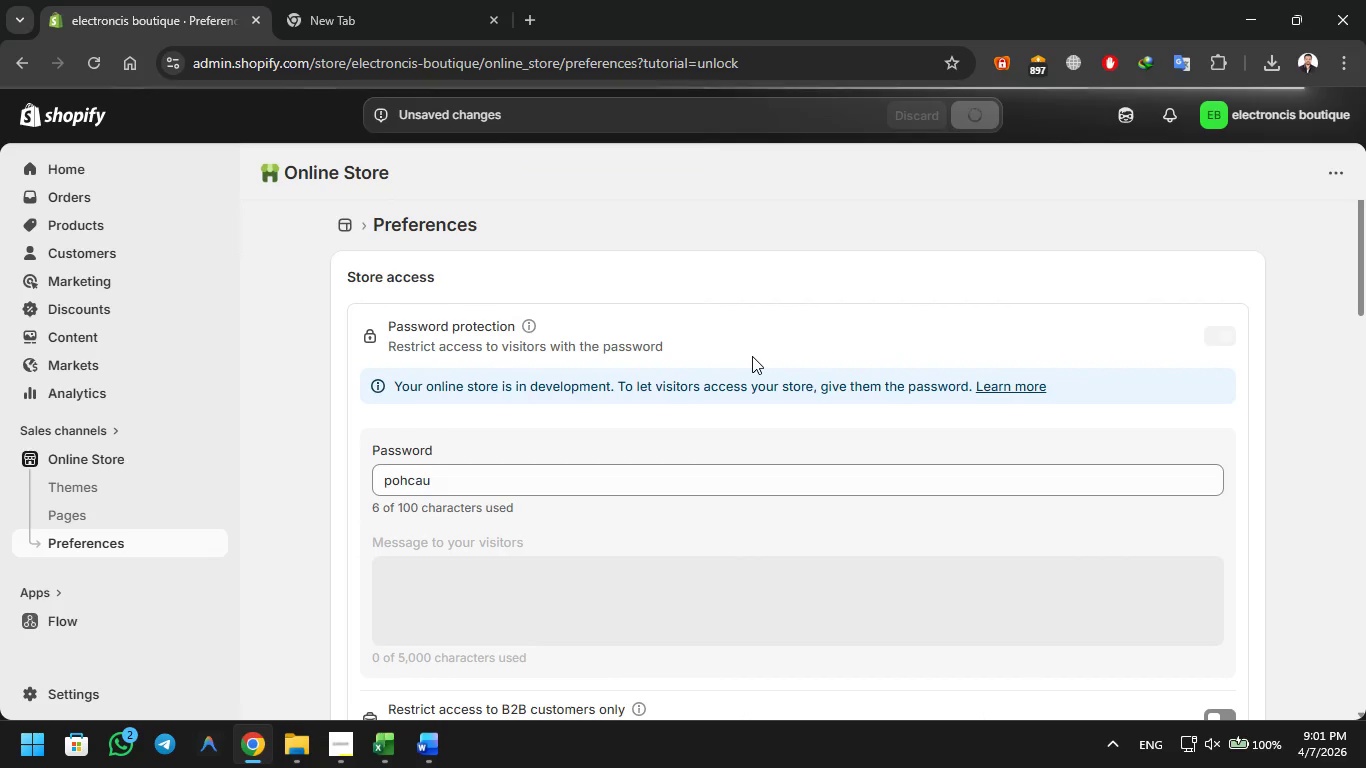 
wait(10.32)
 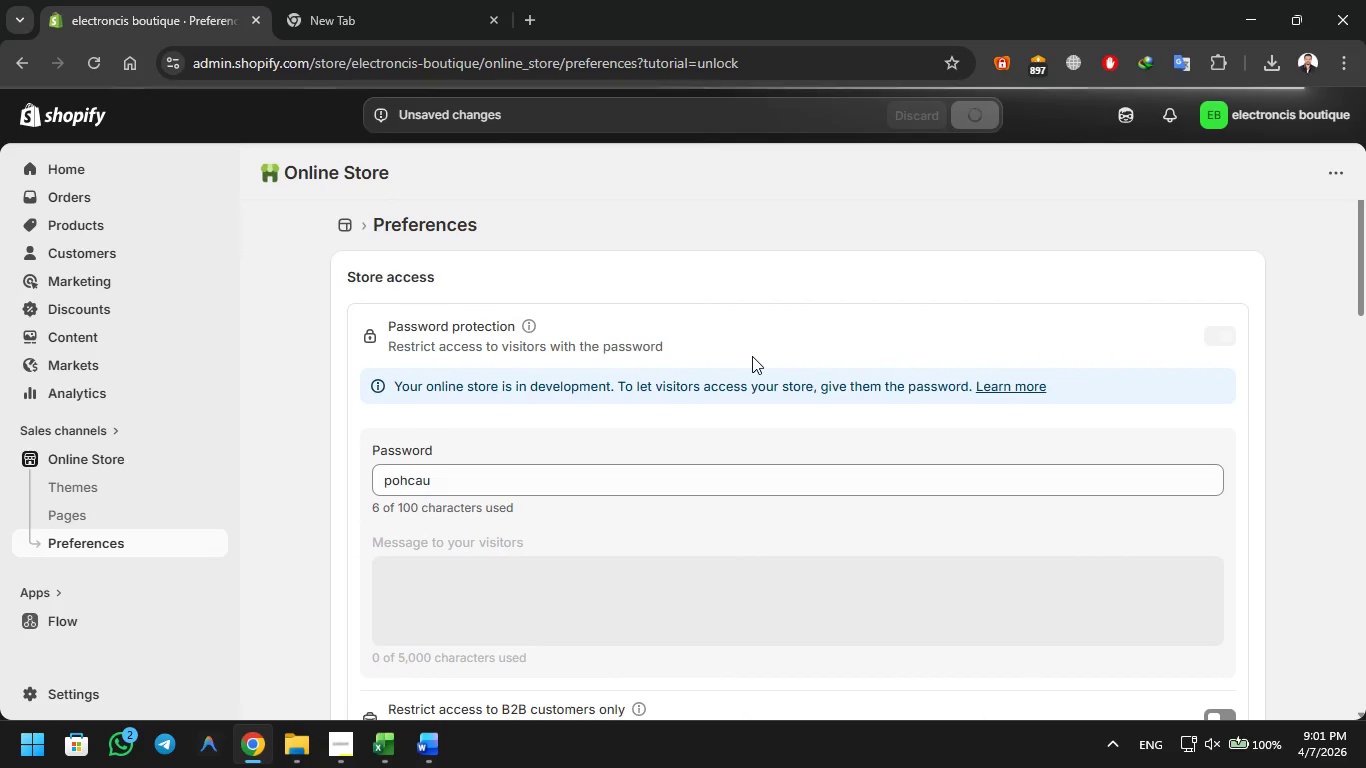 
left_click([87, 526])
 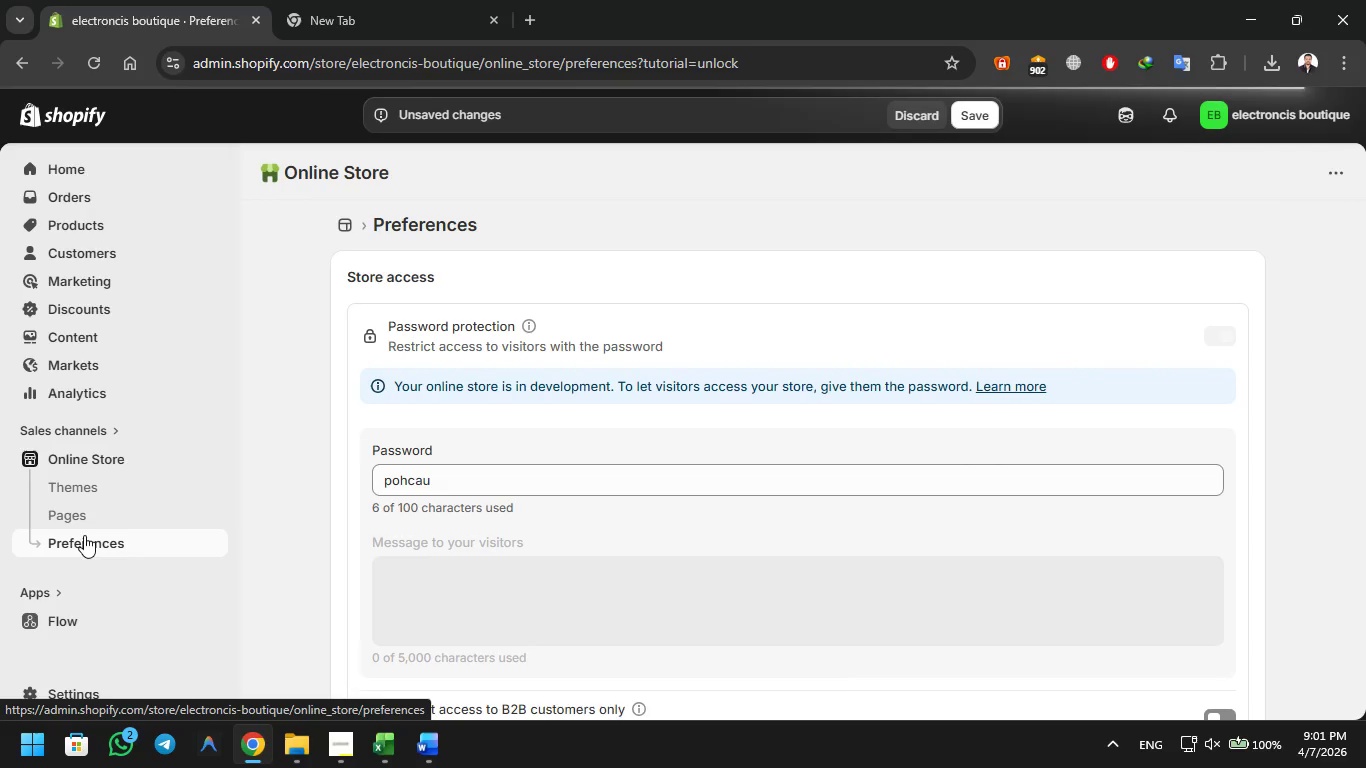 
scroll: coordinate [526, 502], scroll_direction: down, amount: 7.0
 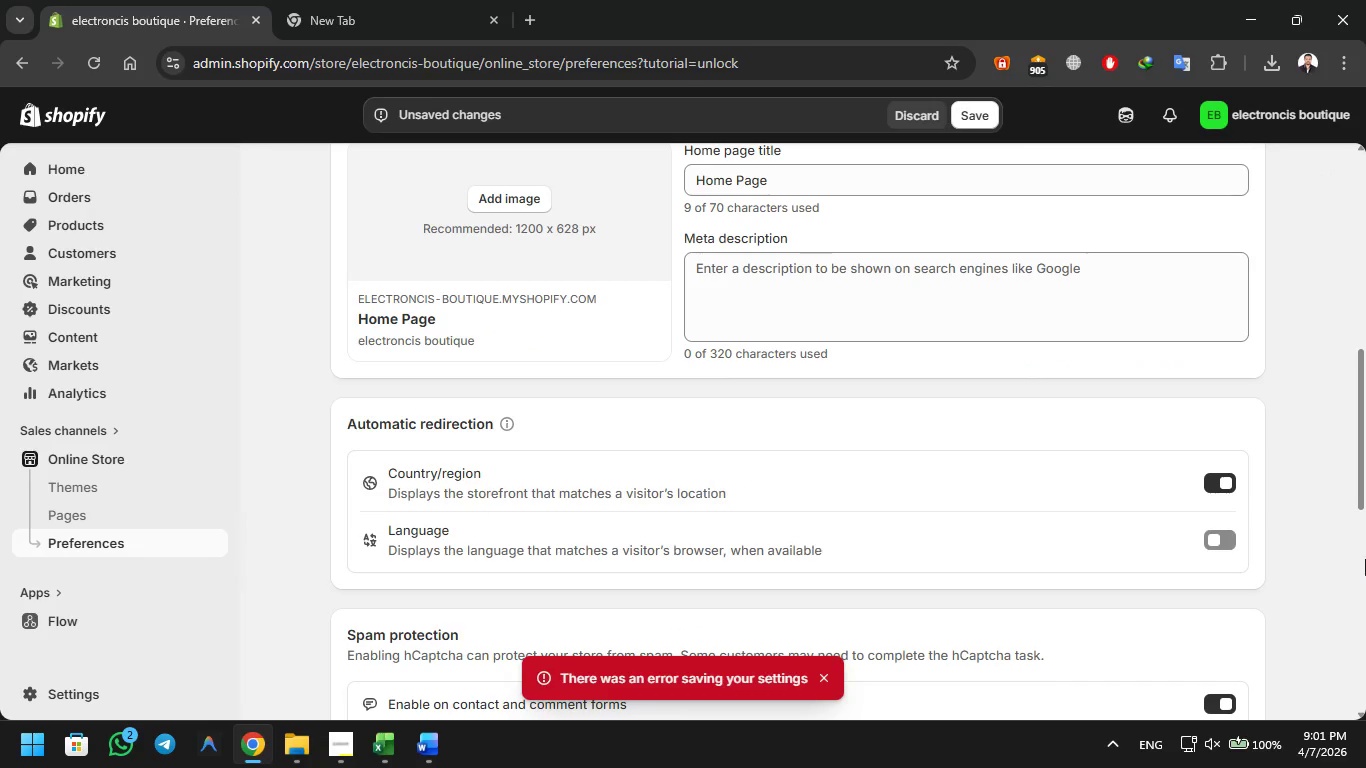 
left_click([1242, 682])
 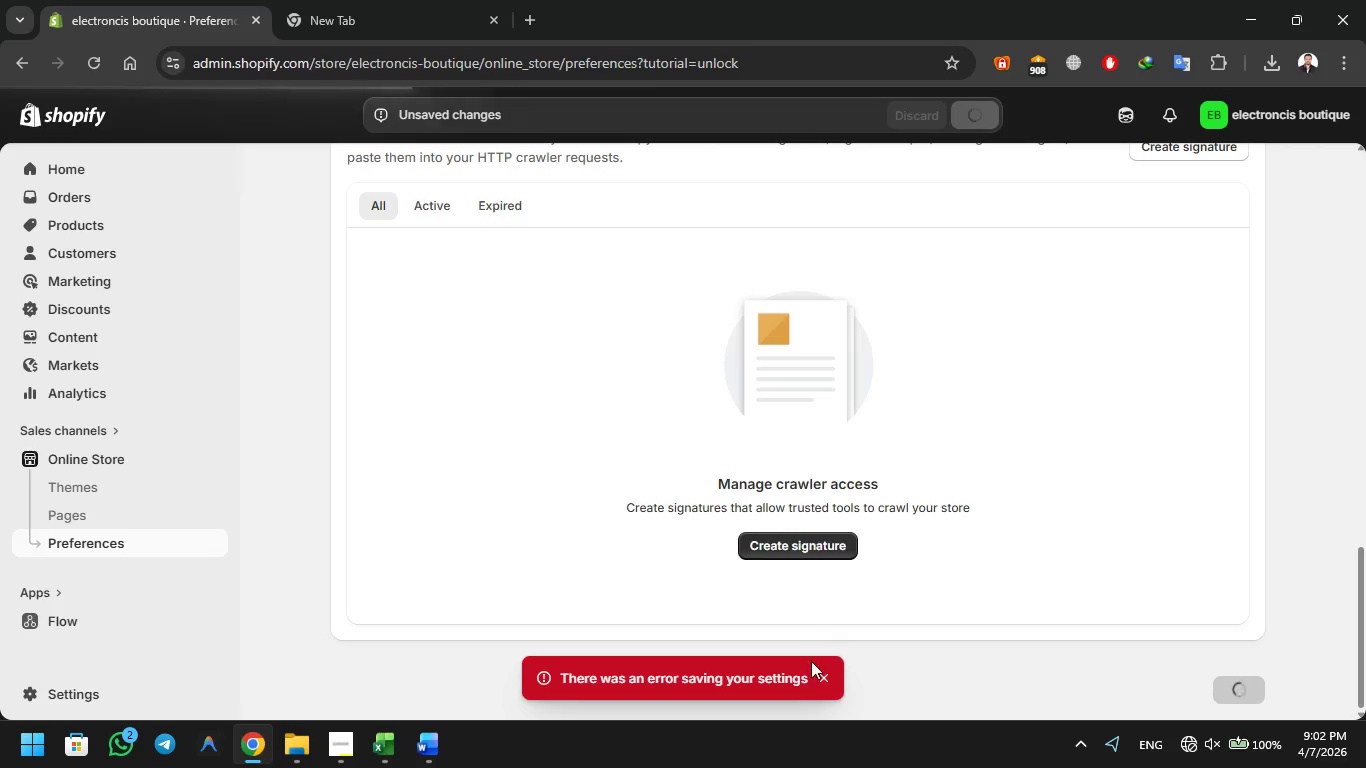 
scroll: coordinate [1262, 631], scroll_direction: down, amount: 22.0
 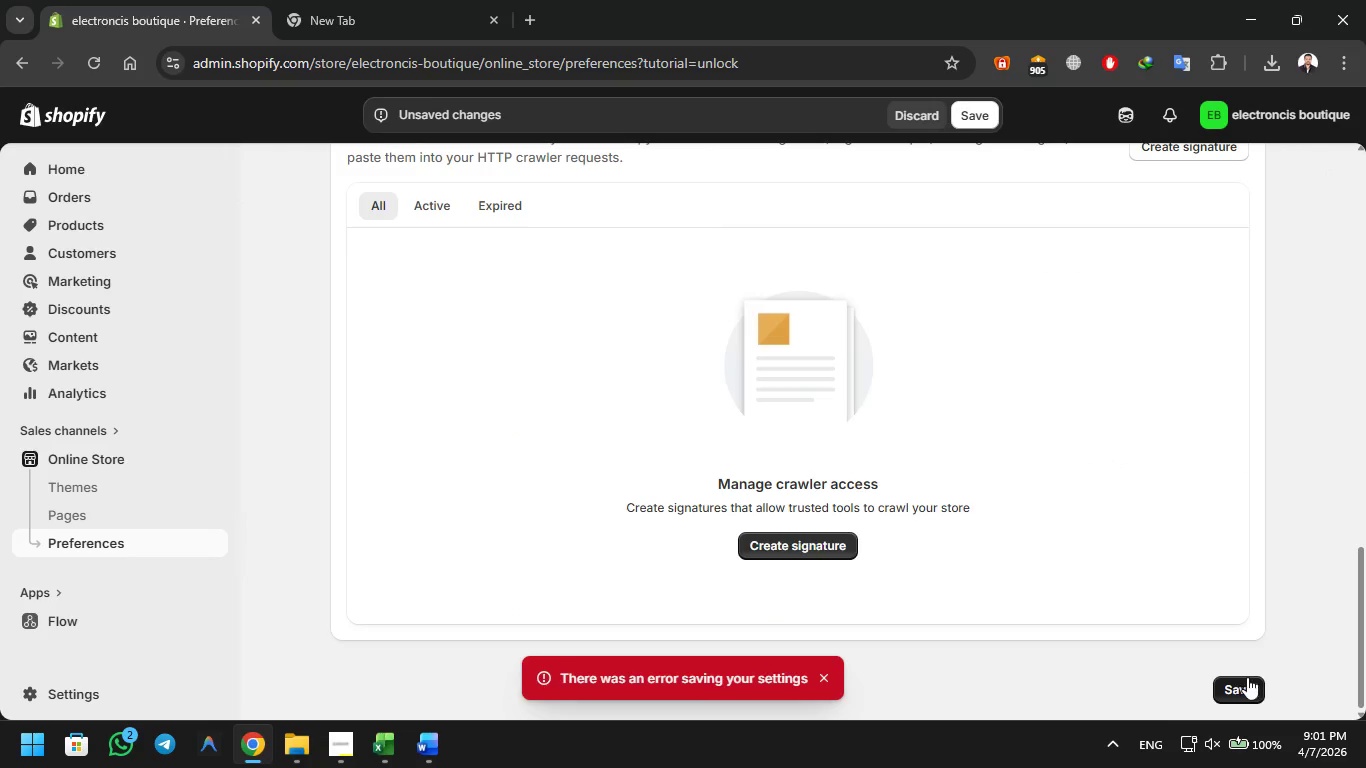 
left_click([818, 677])
 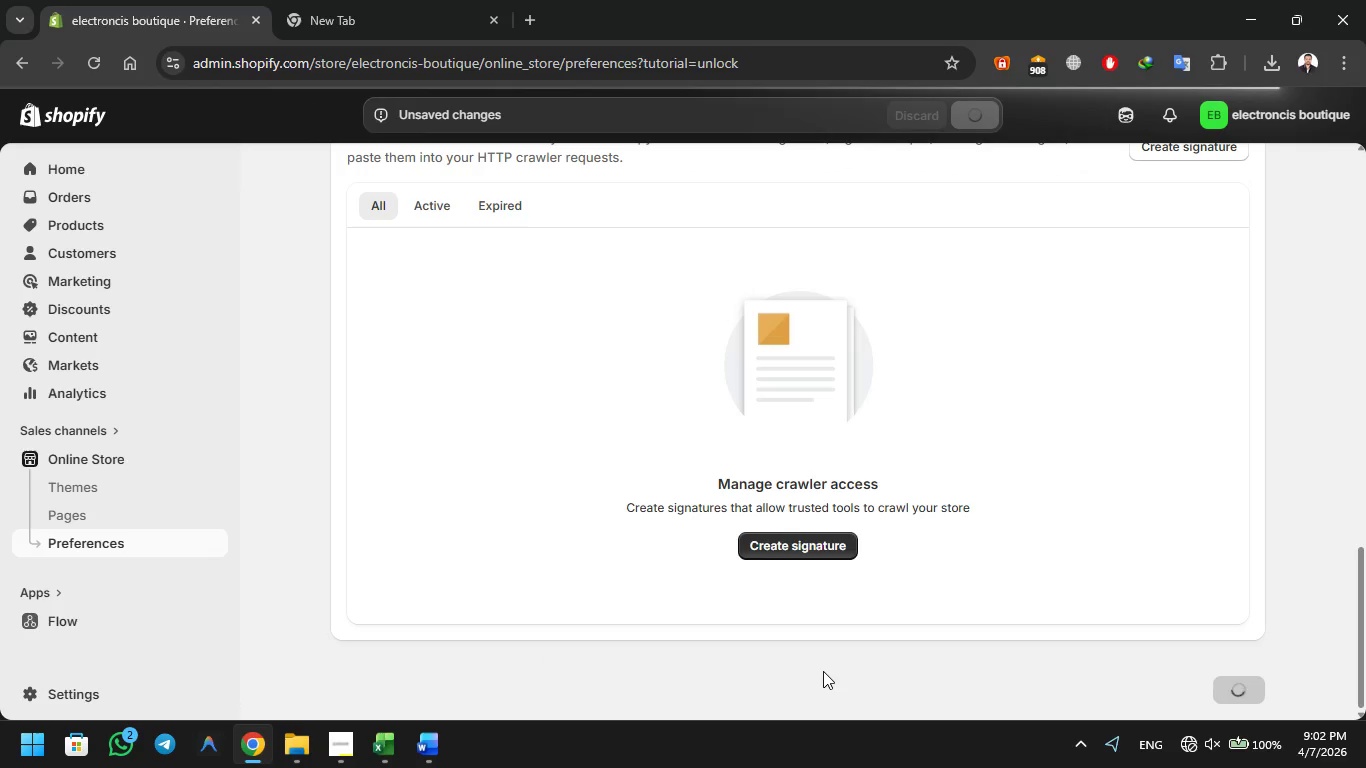 
wait(8.33)
 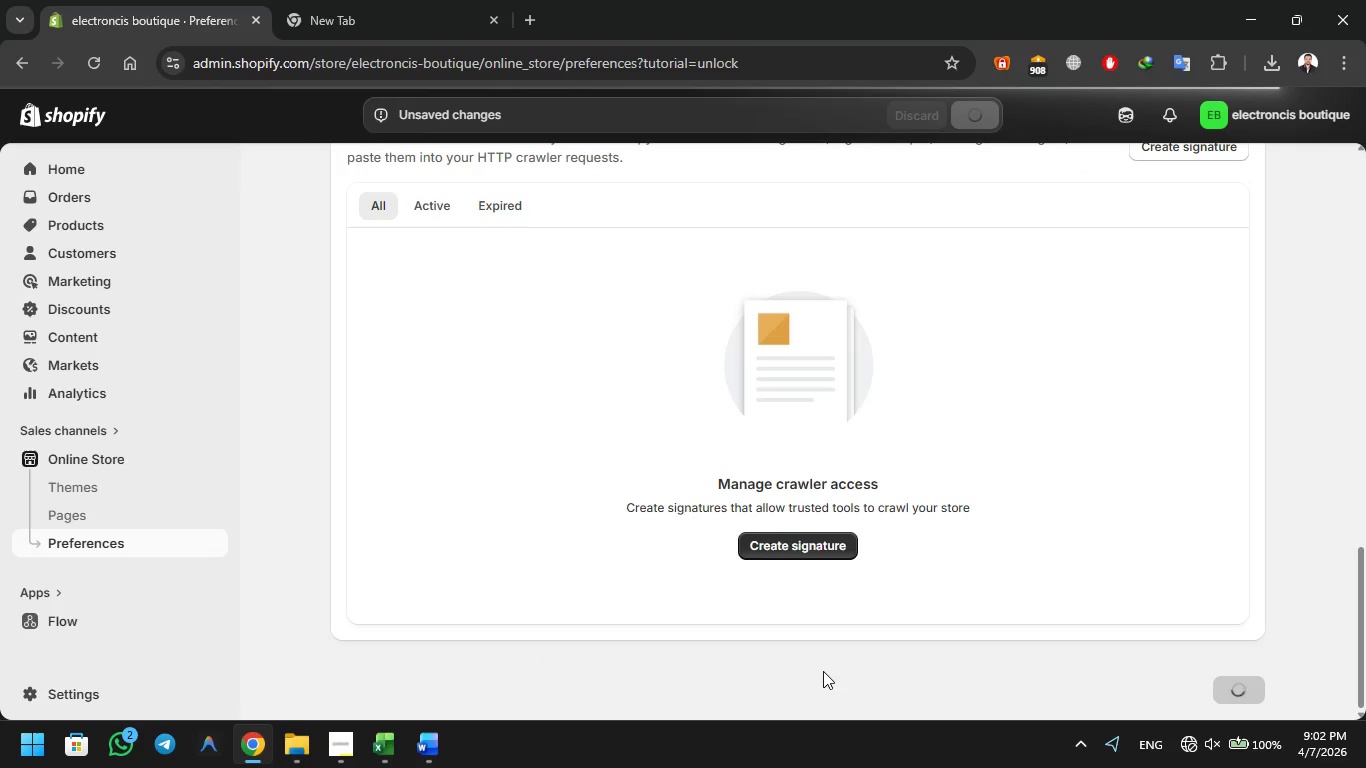 
scroll: coordinate [806, 594], scroll_direction: up, amount: 11.0
 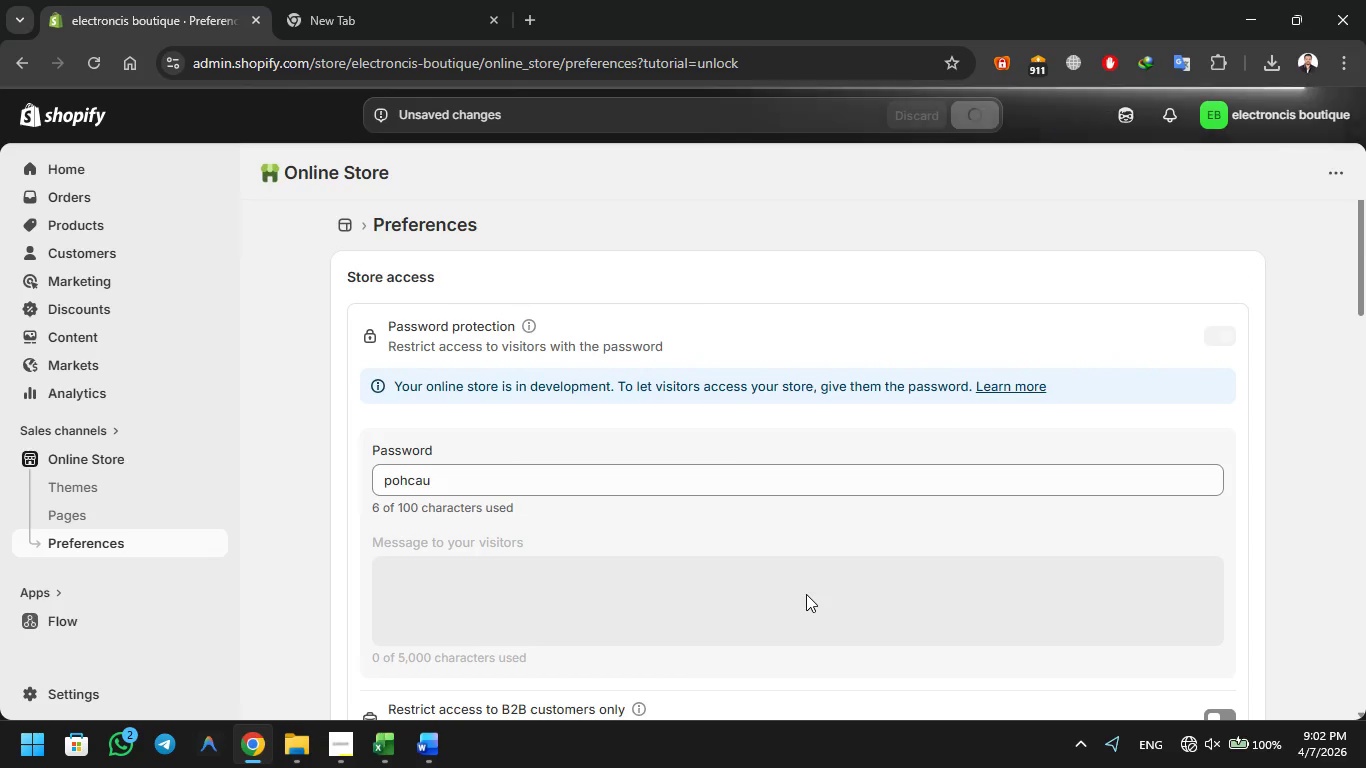 
scroll: coordinate [806, 594], scroll_direction: down, amount: 3.0
 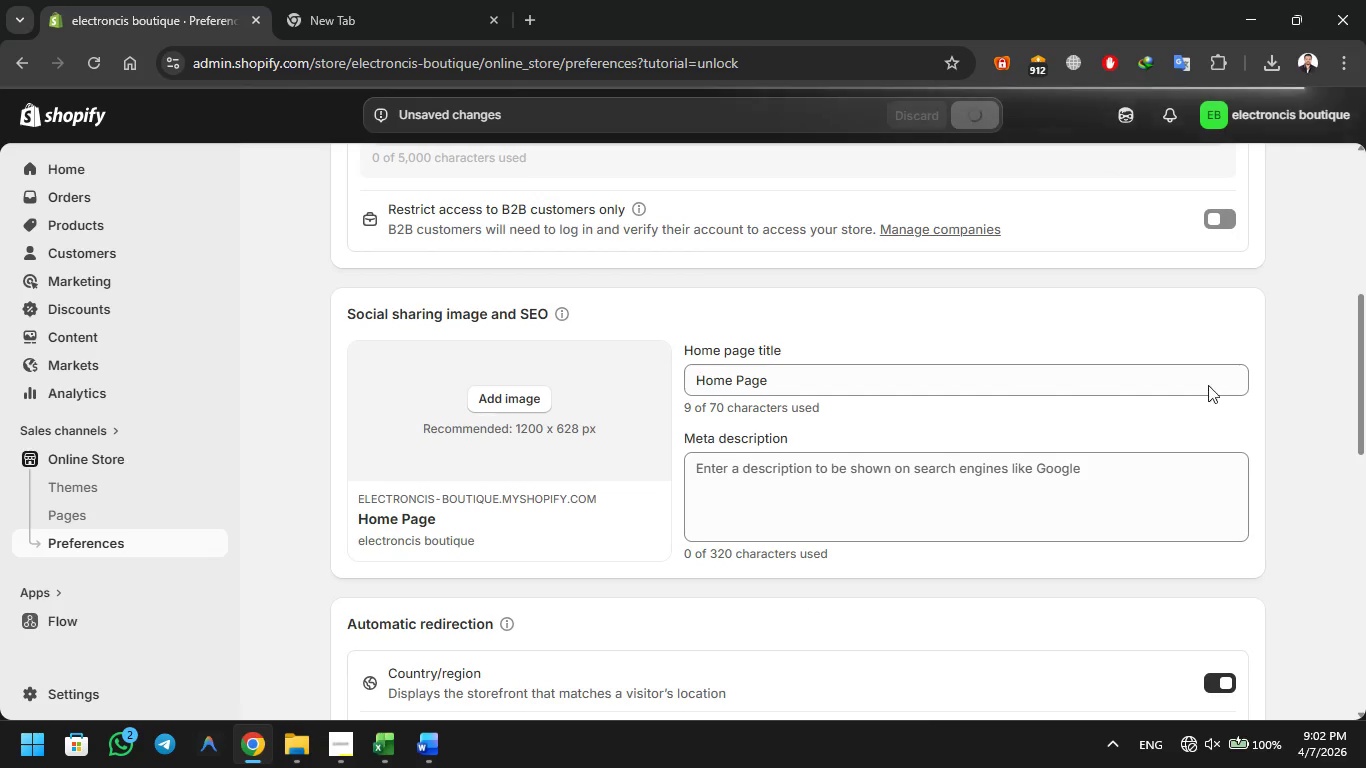 
left_click([65, 498])
 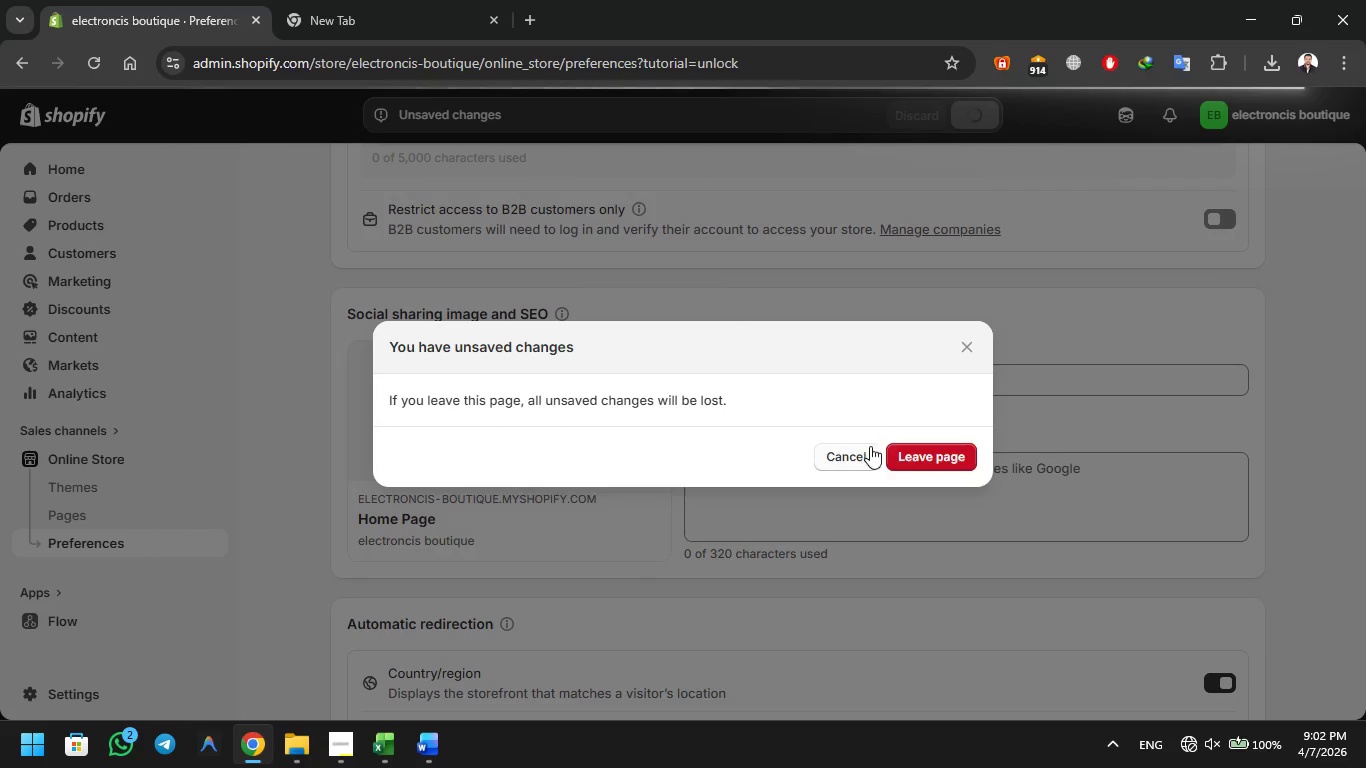 
double_click([934, 453])
 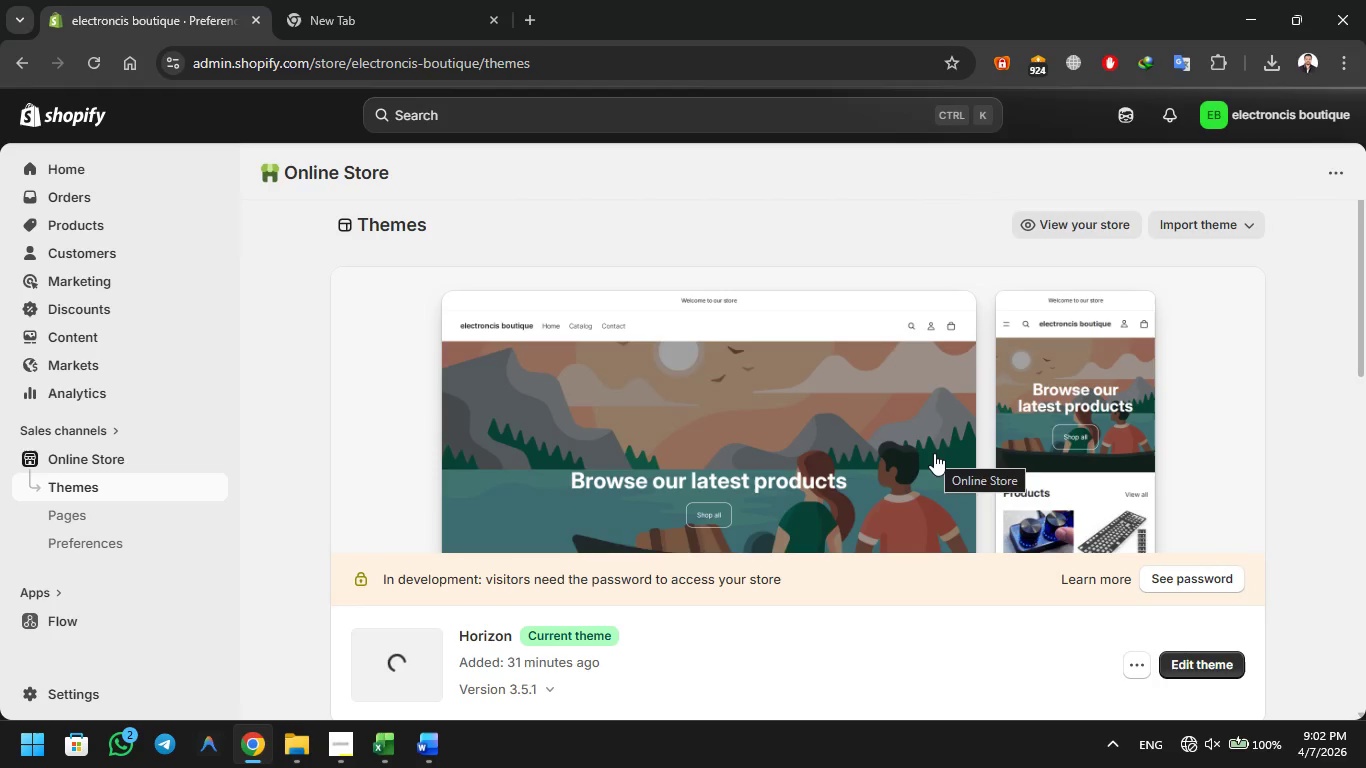 
scroll: coordinate [718, 509], scroll_direction: down, amount: 10.0
 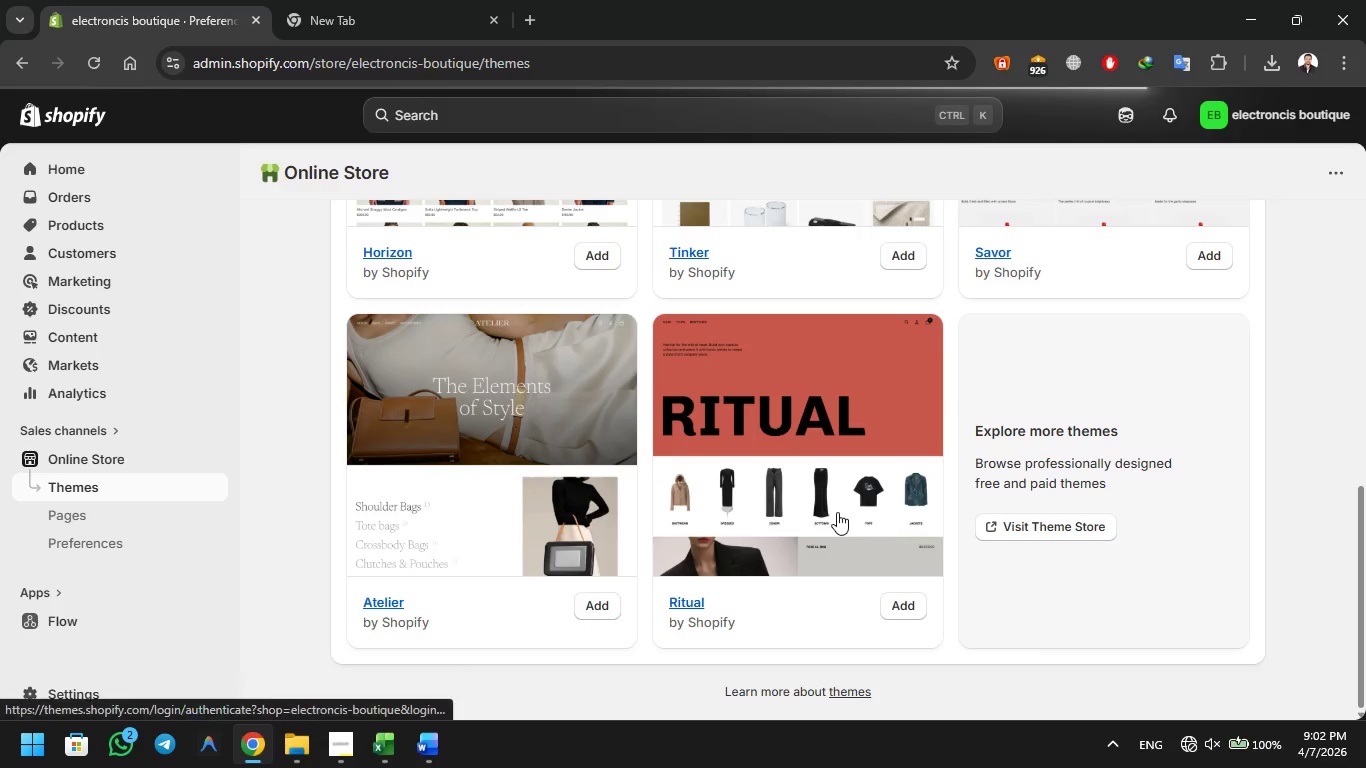 
scroll: coordinate [843, 511], scroll_direction: up, amount: 7.0
 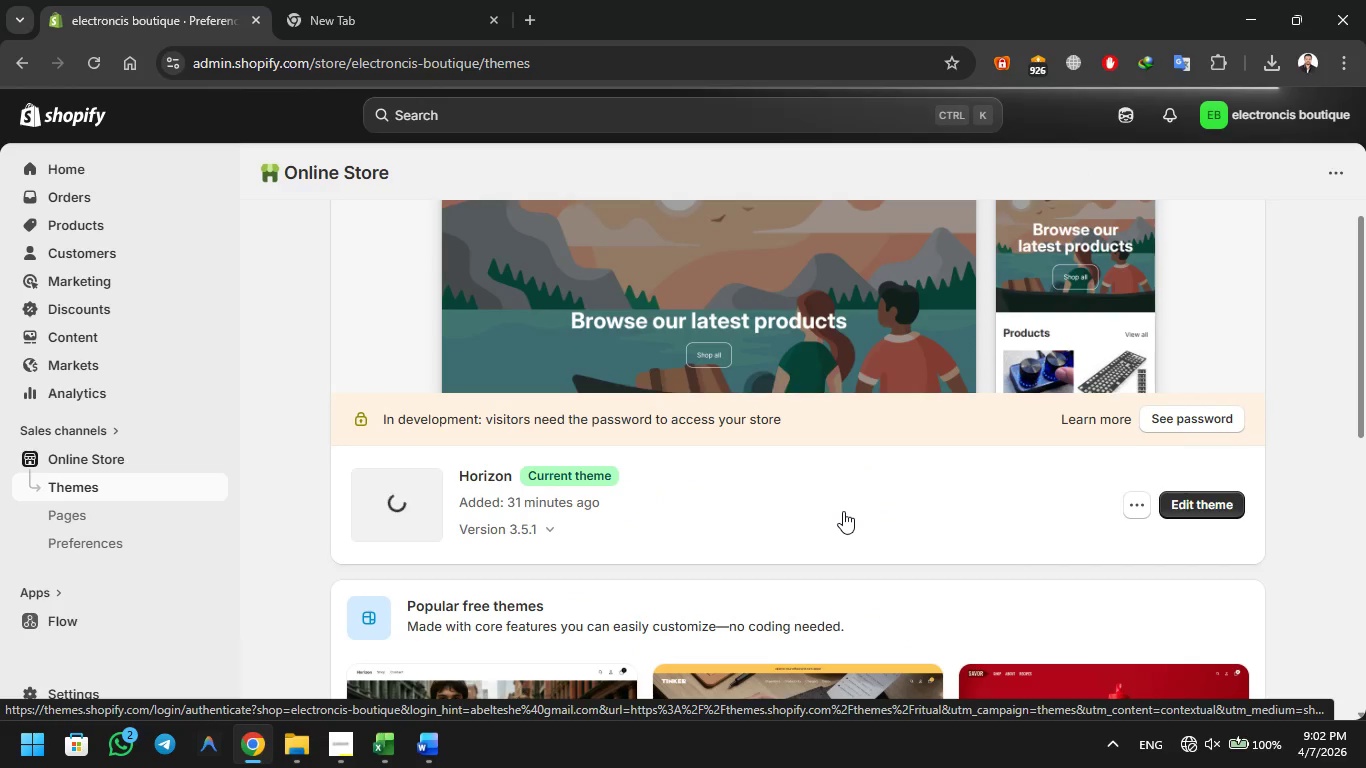 
scroll: coordinate [843, 511], scroll_direction: down, amount: 3.0
 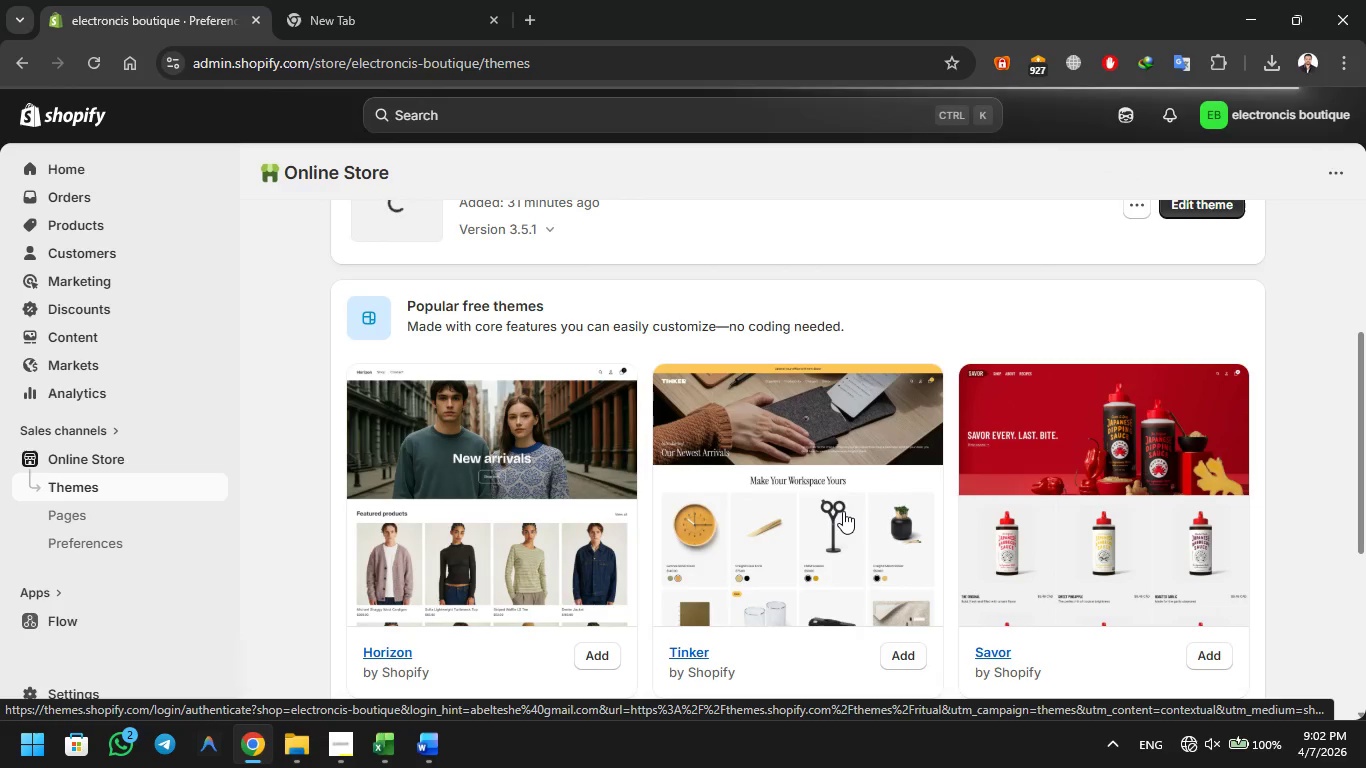 
scroll: coordinate [843, 511], scroll_direction: up, amount: 3.0
 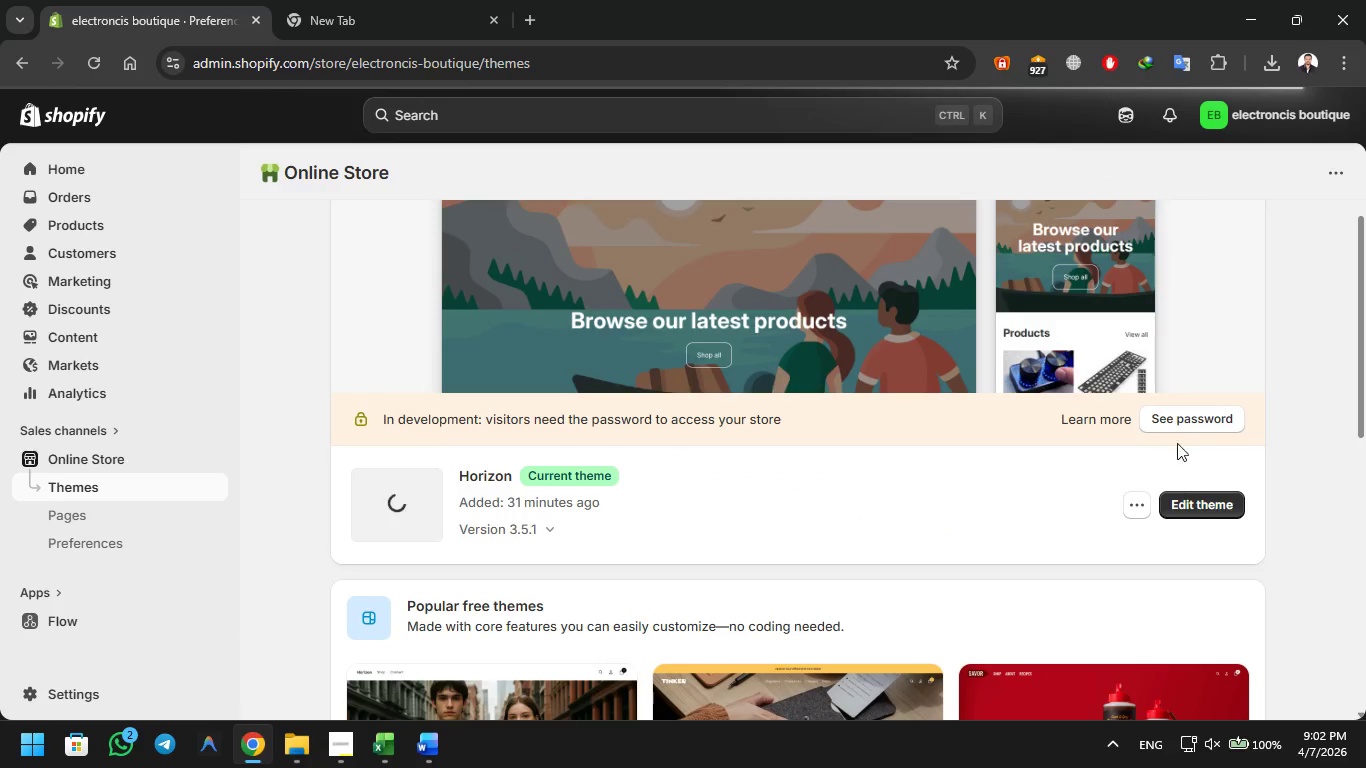 
left_click([1193, 415])
 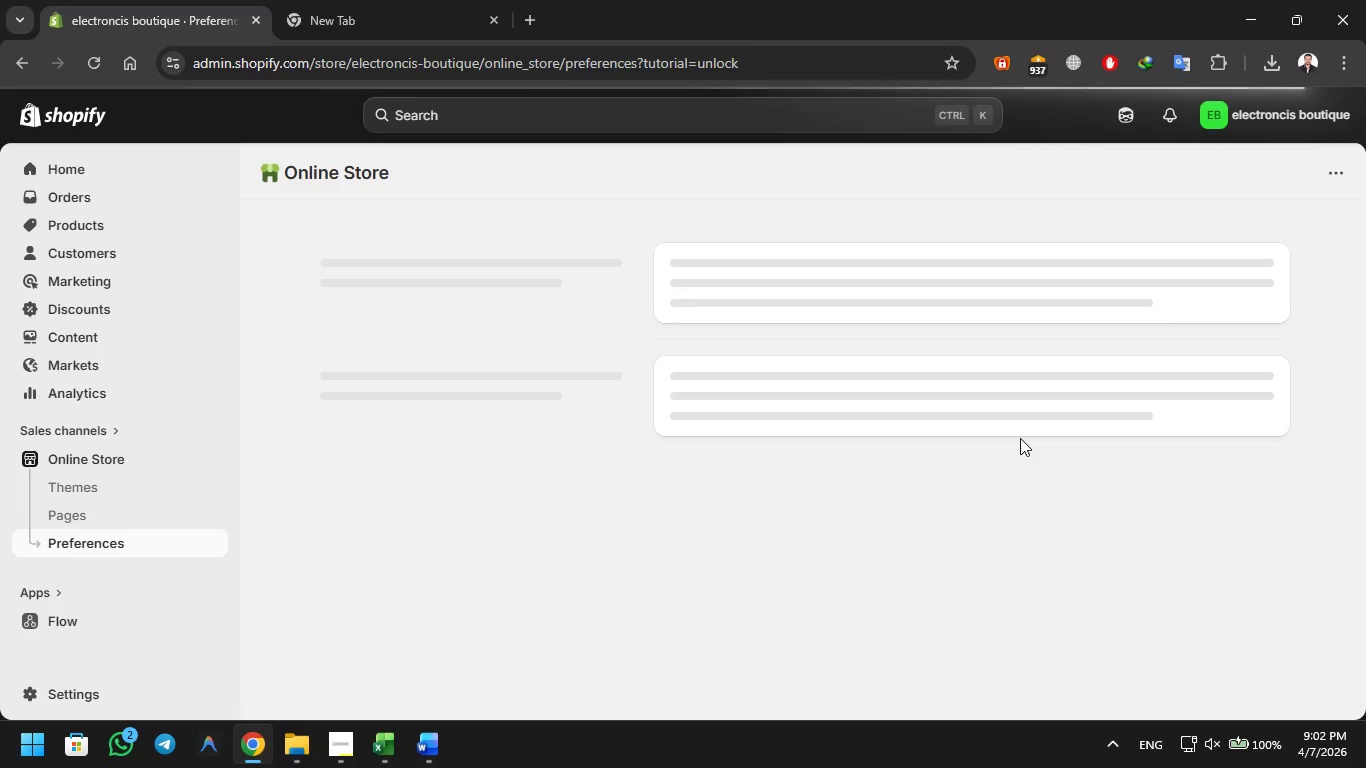 
wait(5.69)
 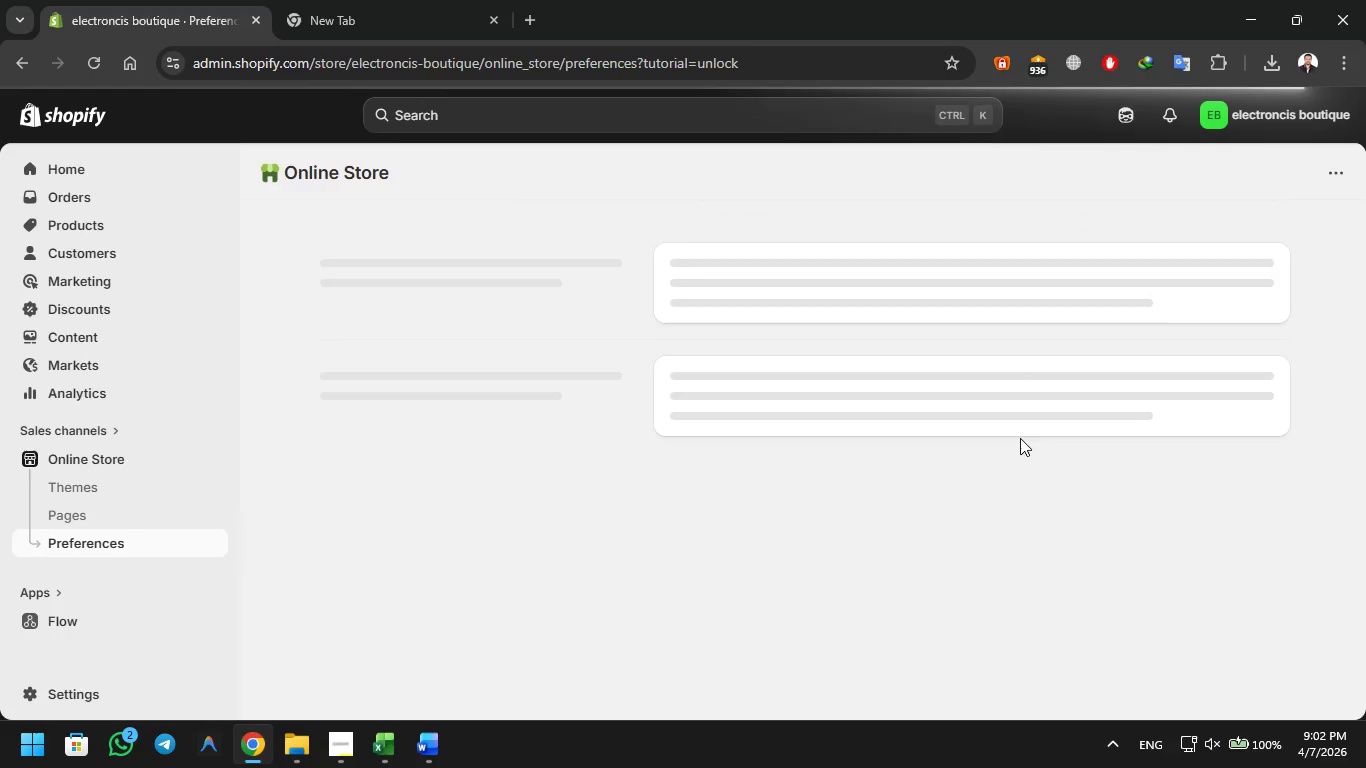 
scroll: coordinate [1021, 438], scroll_direction: up, amount: 5.0
 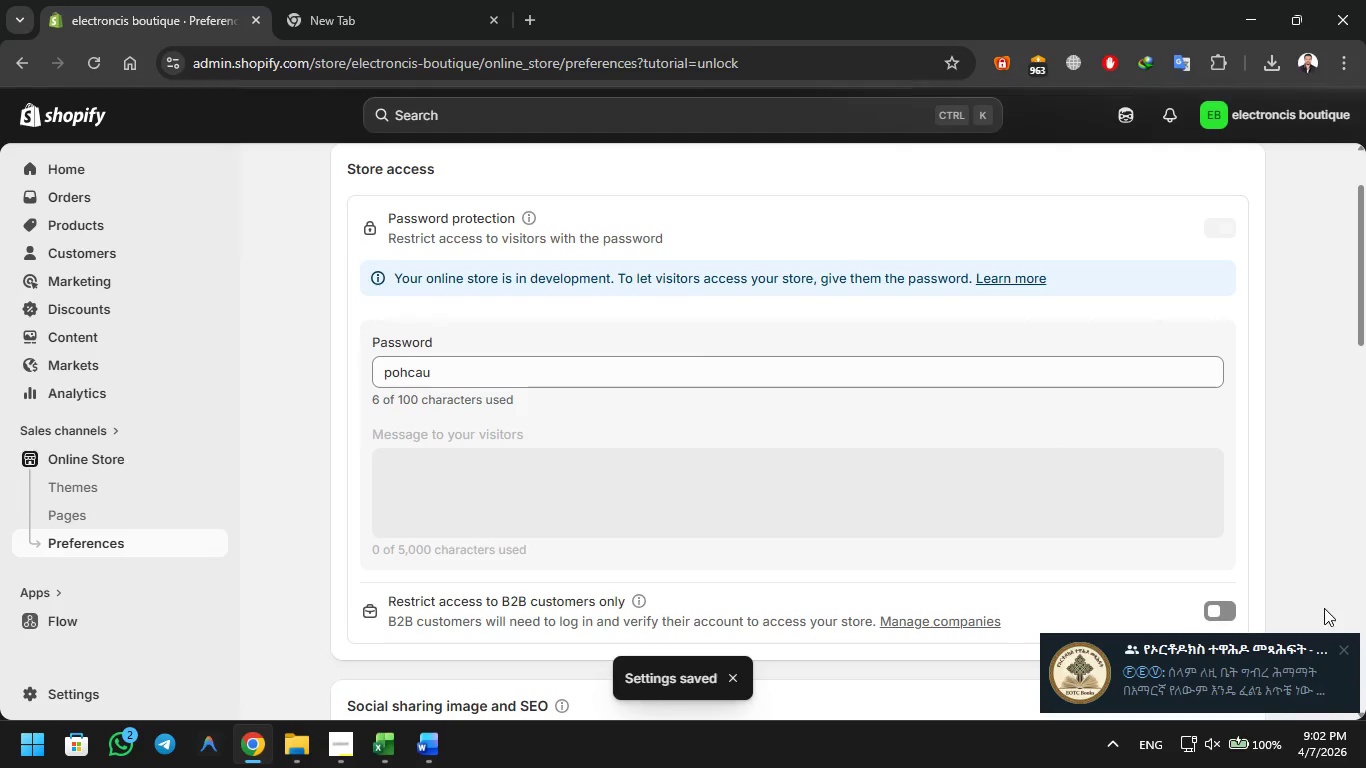 
left_click([1350, 650])
 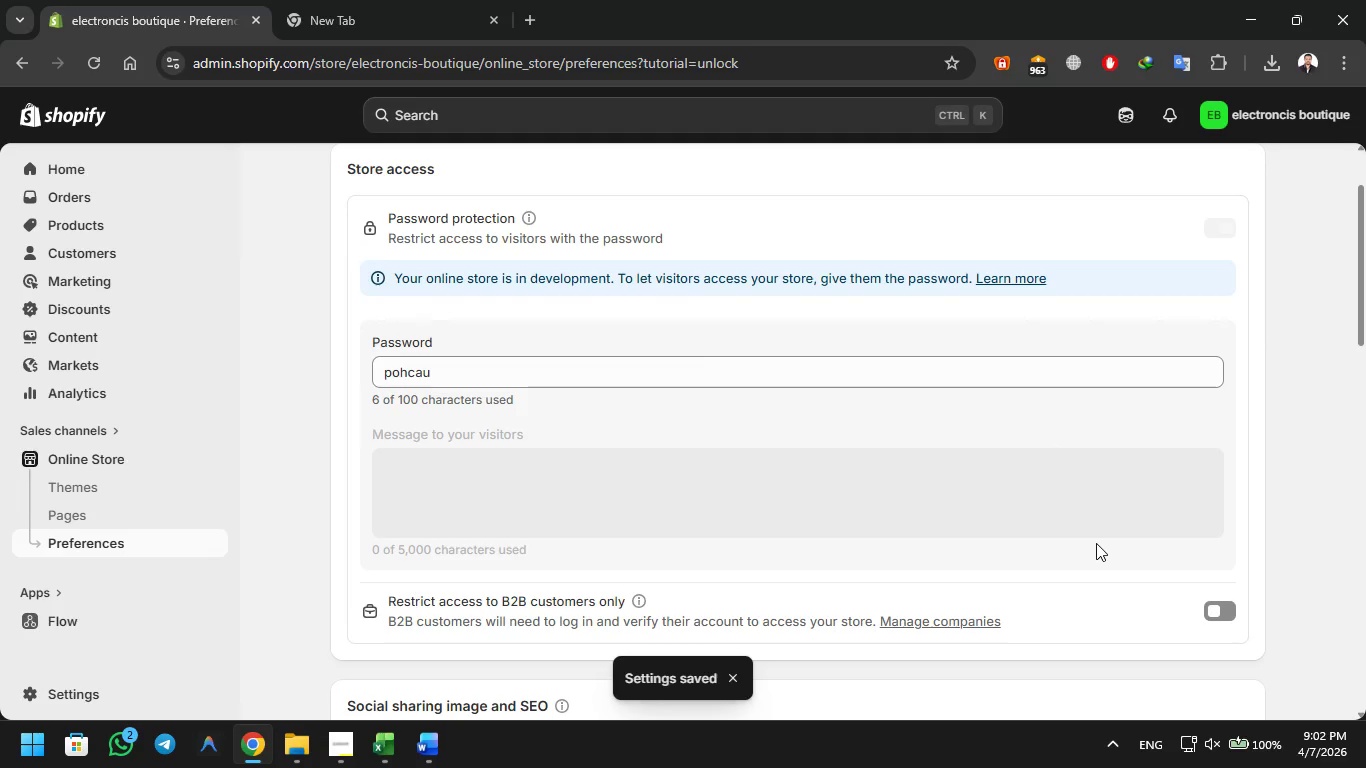 
scroll: coordinate [1237, 661], scroll_direction: down, amount: 19.0
 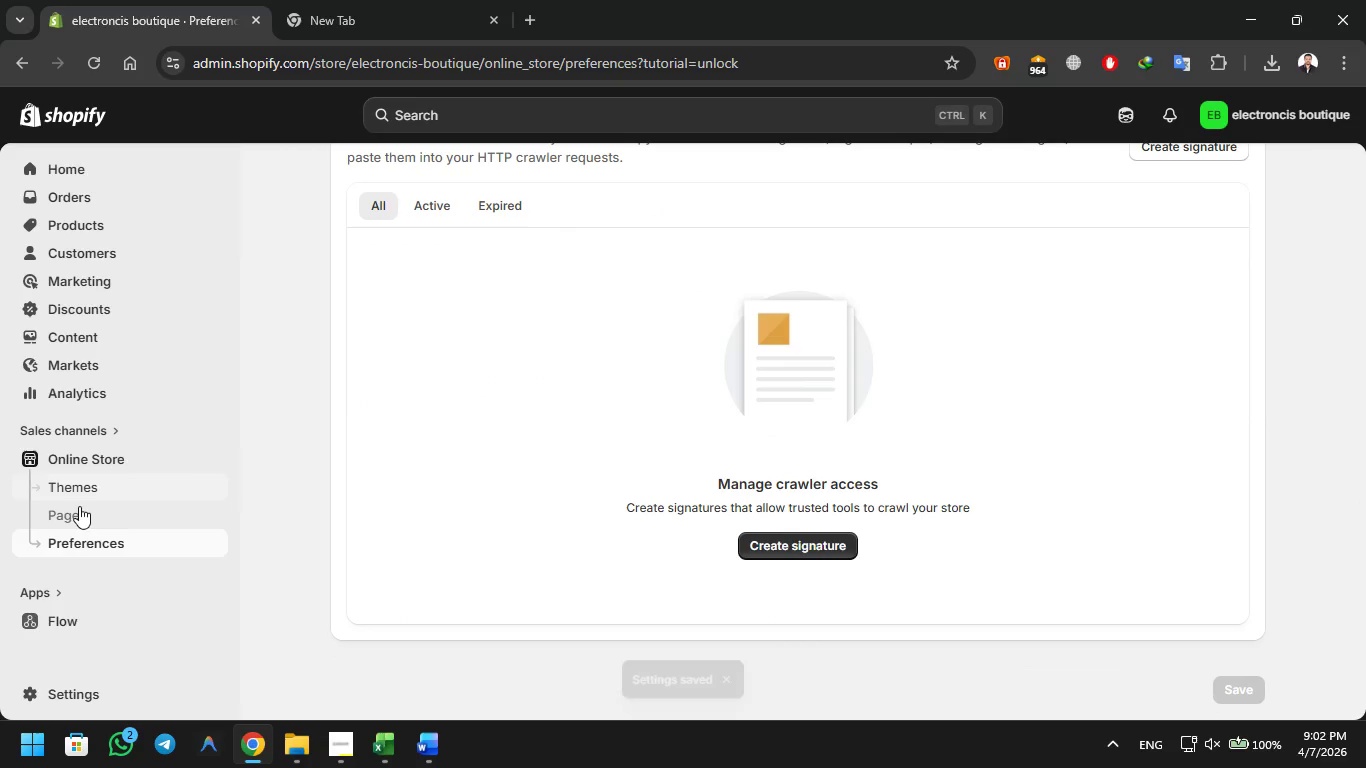 
left_click([91, 513])
 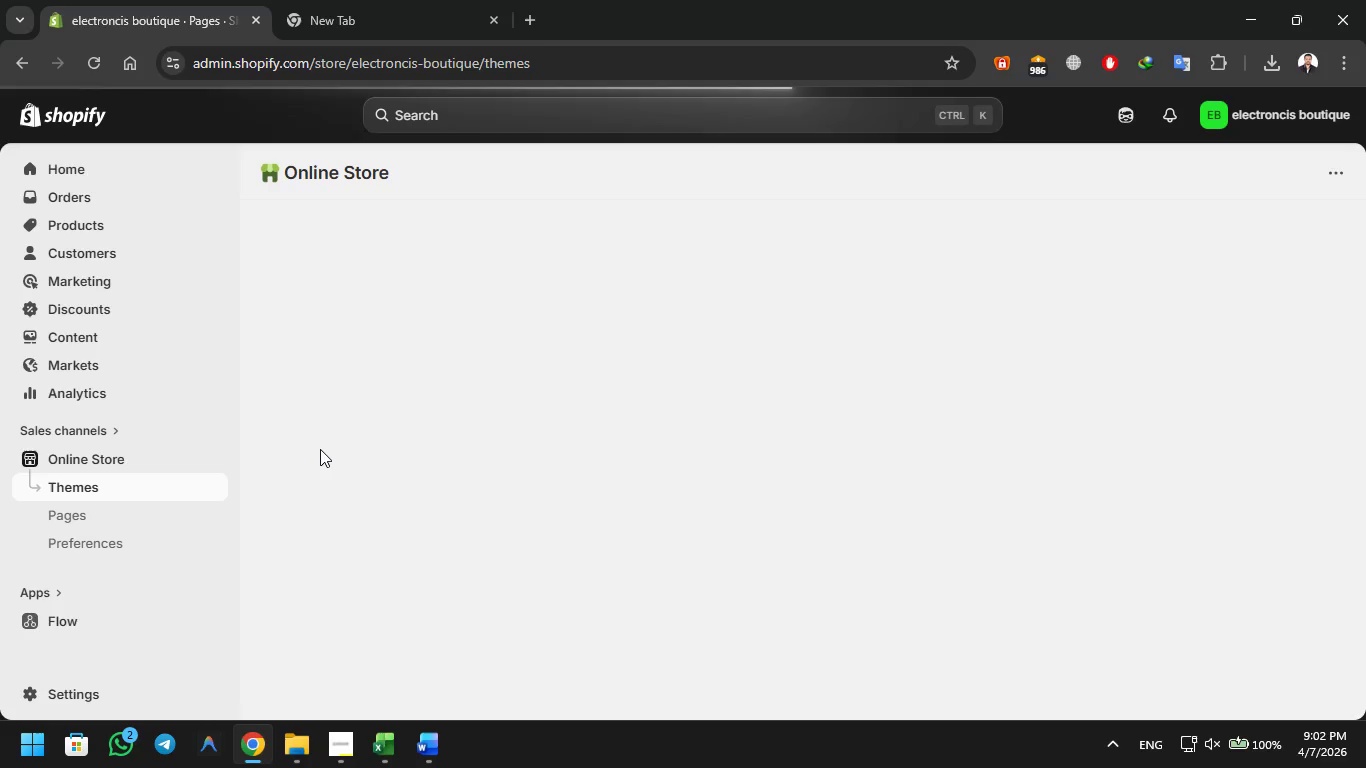 
wait(6.95)
 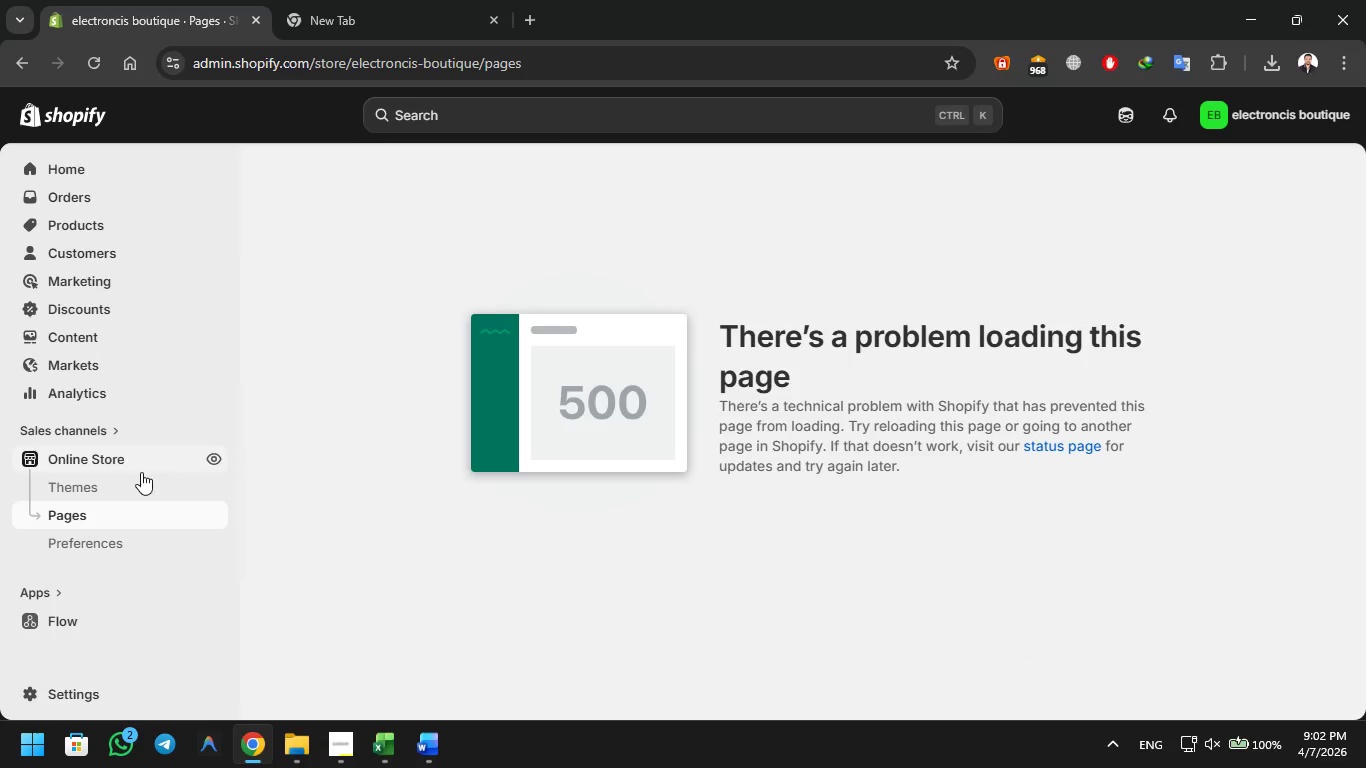 
left_click([1344, 643])
 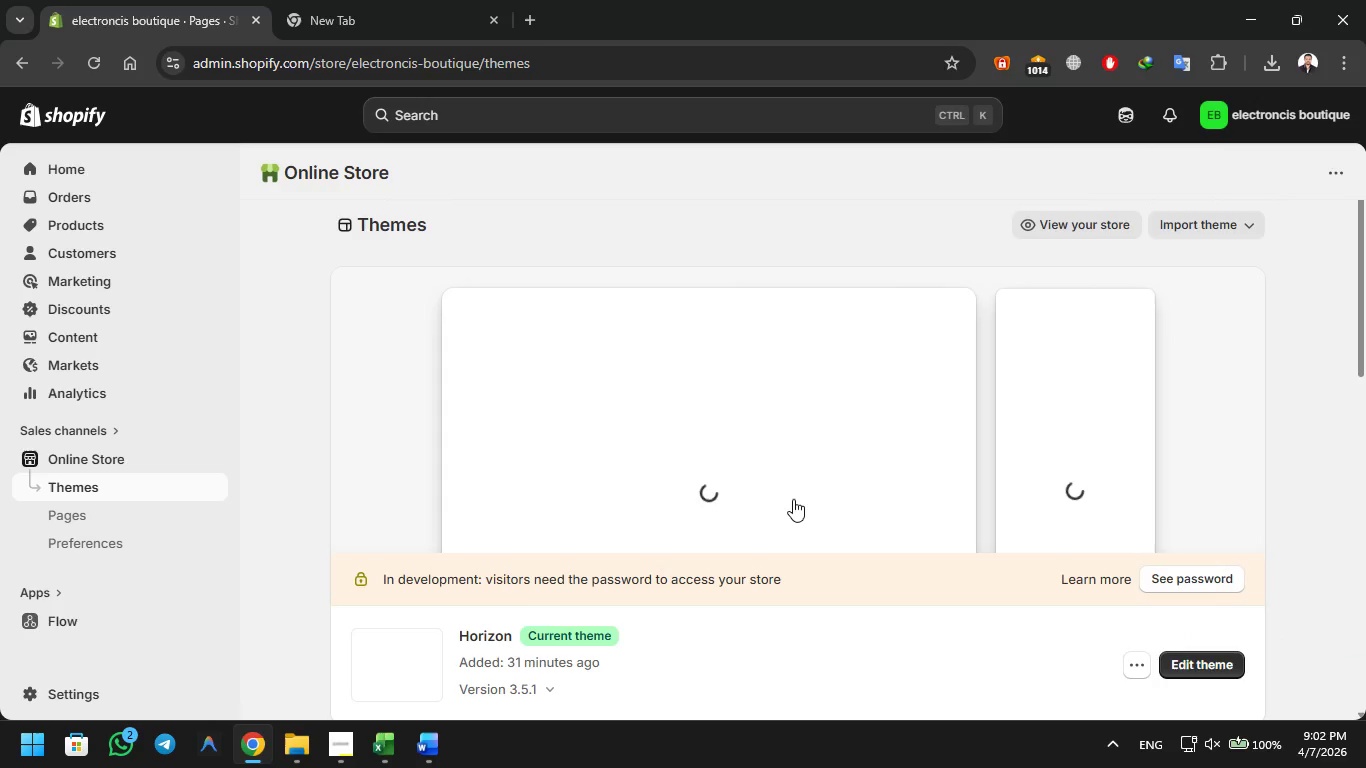 
scroll: coordinate [795, 498], scroll_direction: down, amount: 15.0
 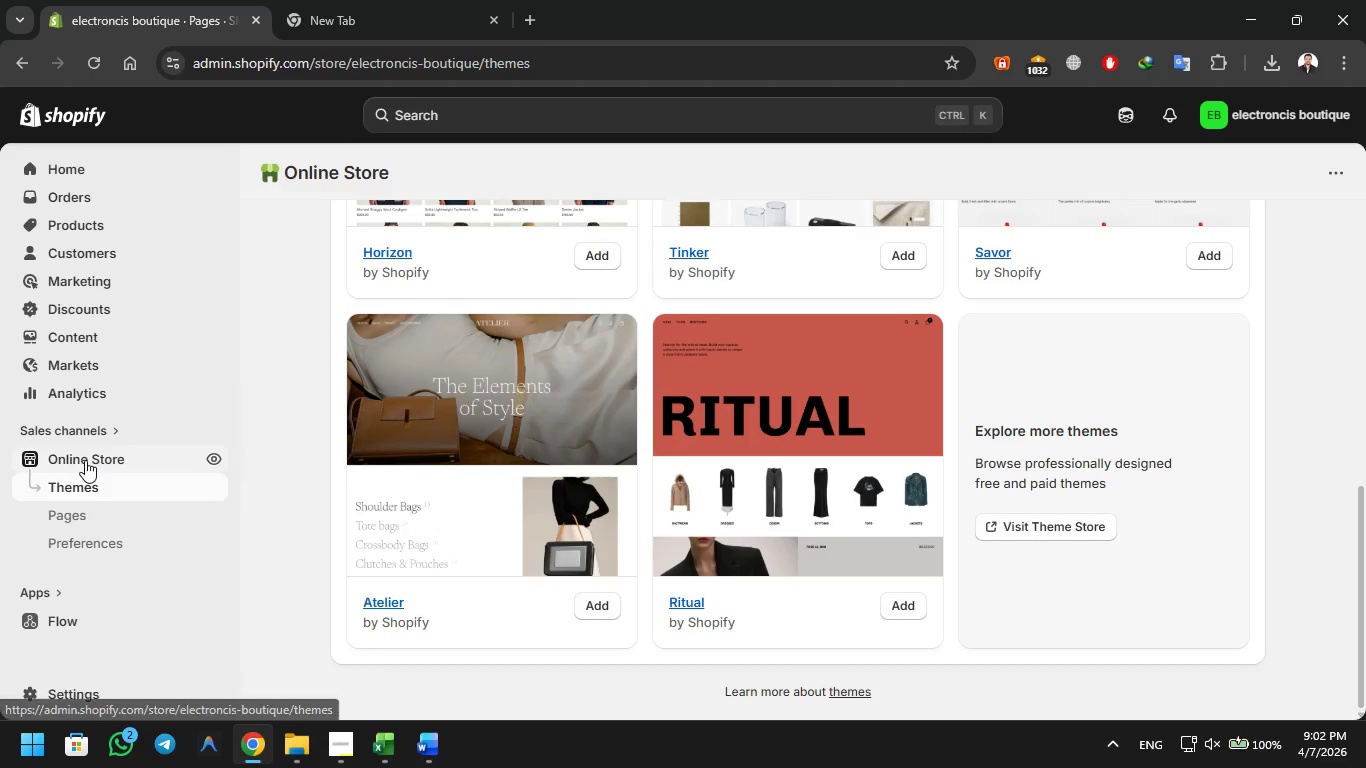 
left_click([84, 459])
 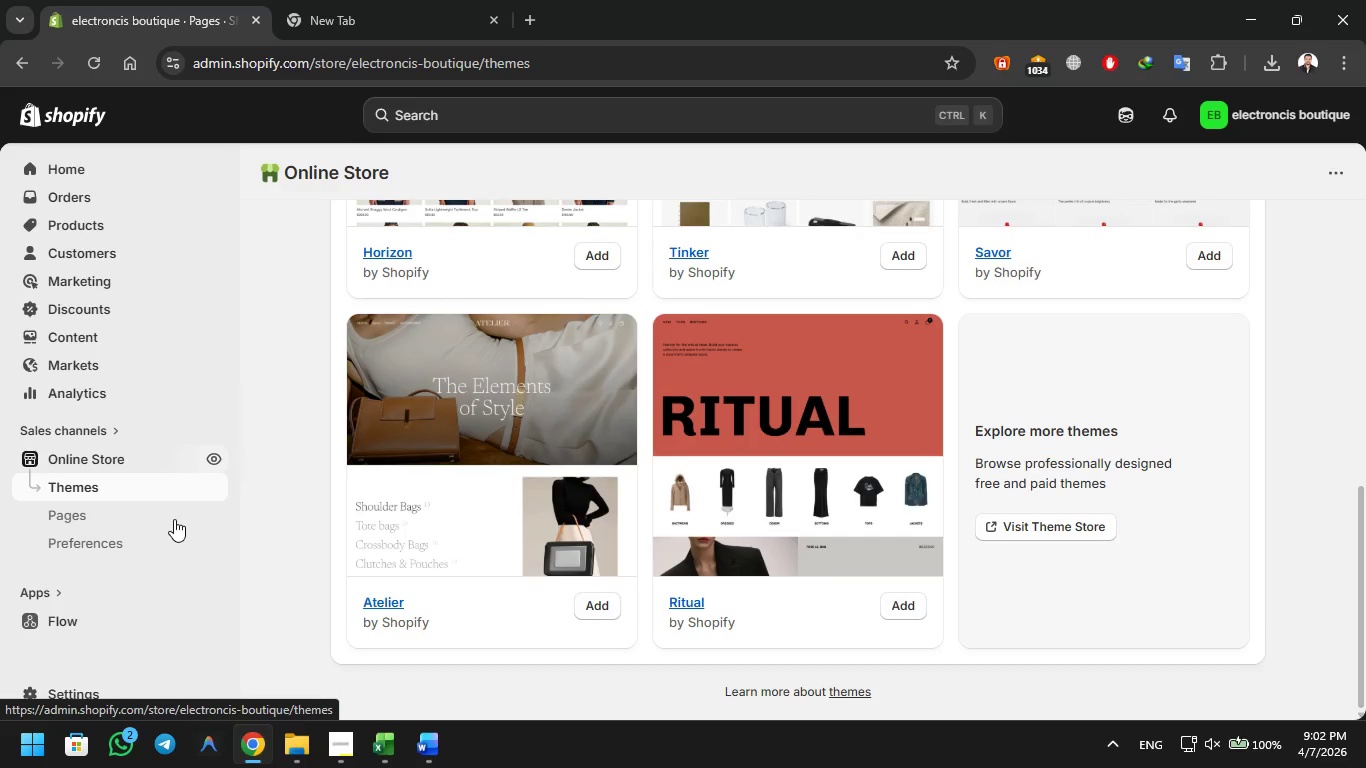 
scroll: coordinate [461, 537], scroll_direction: up, amount: 15.0
 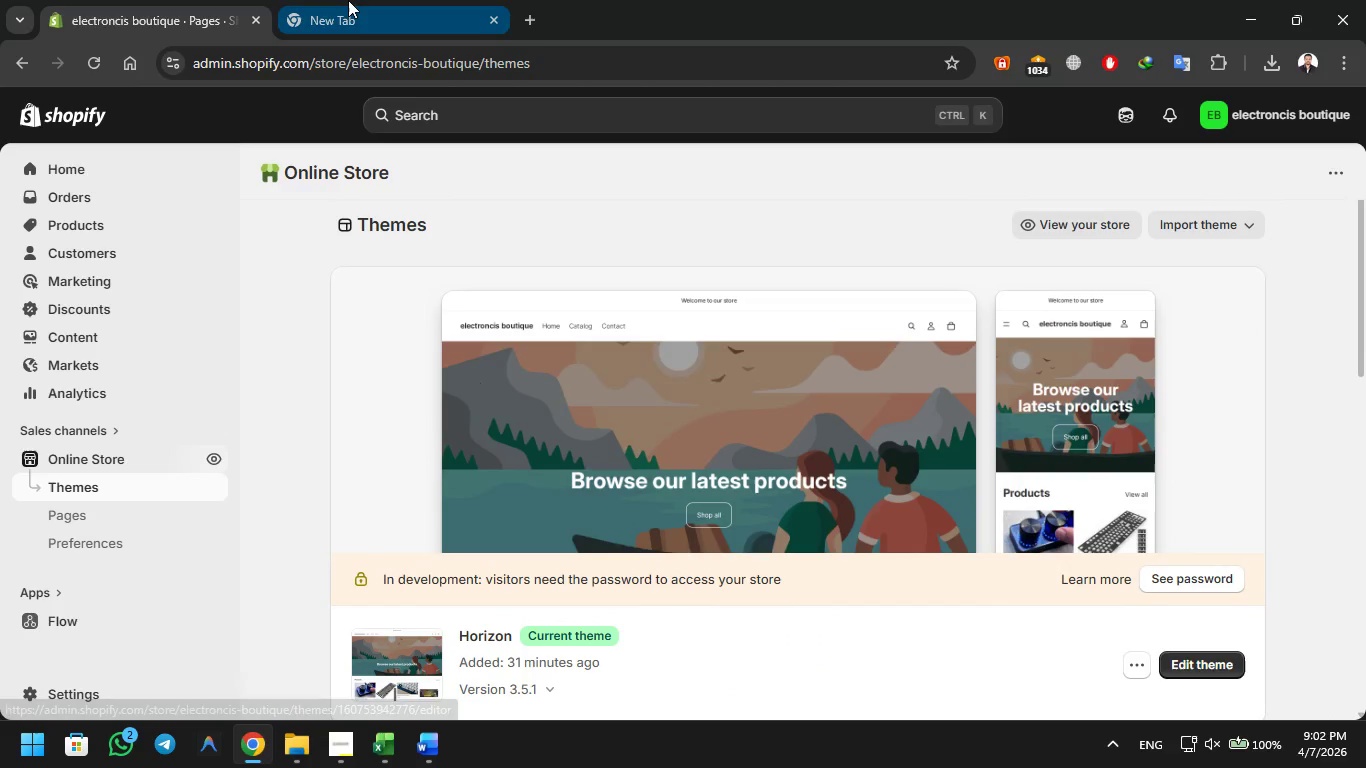 
left_click([348, 0])
 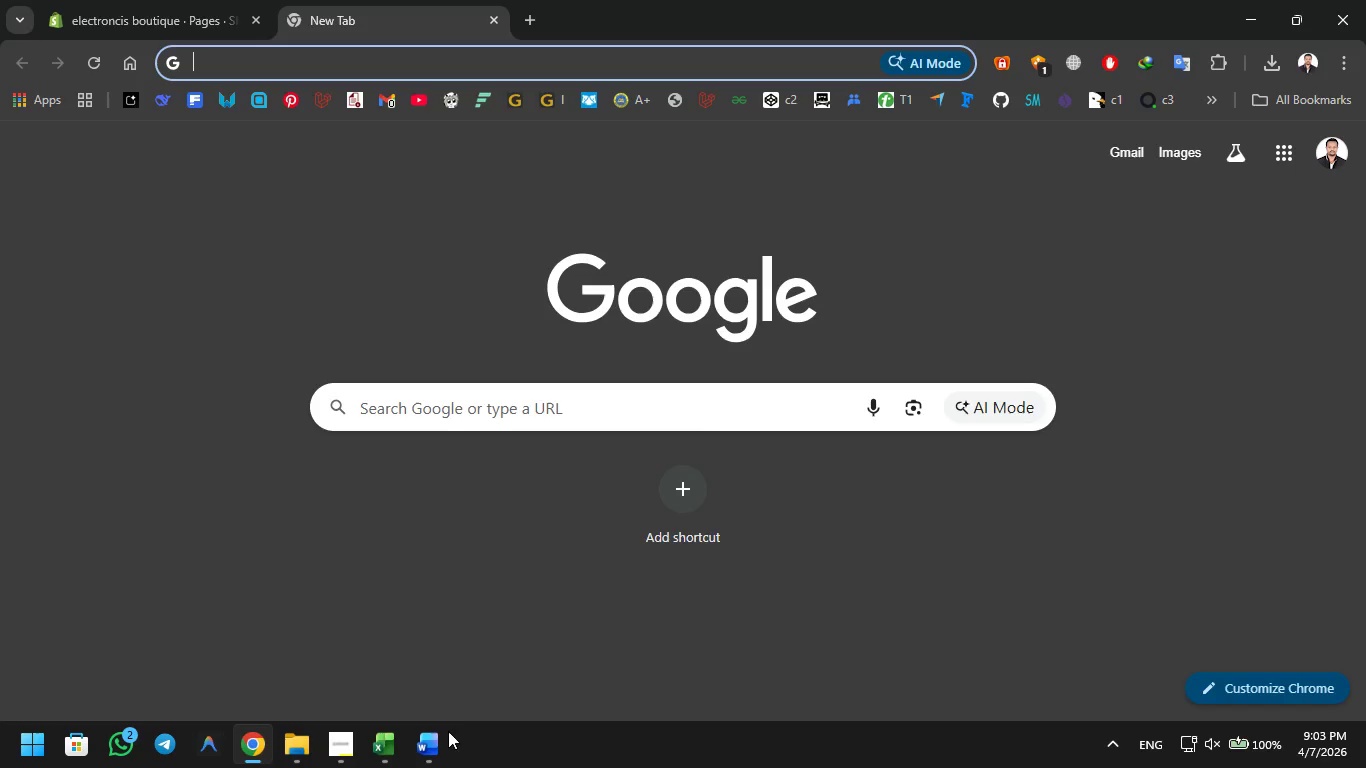 
left_click([439, 767])
 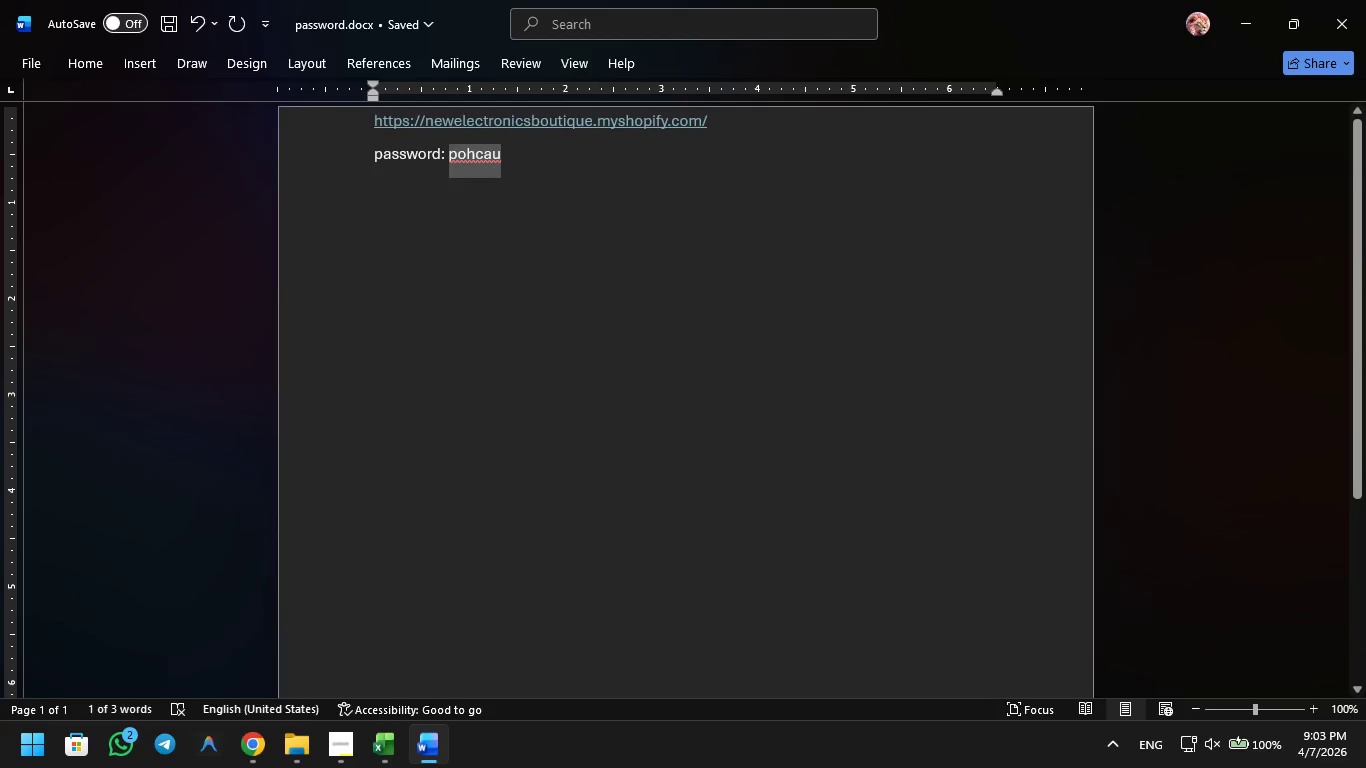 
left_click([439, 767])
 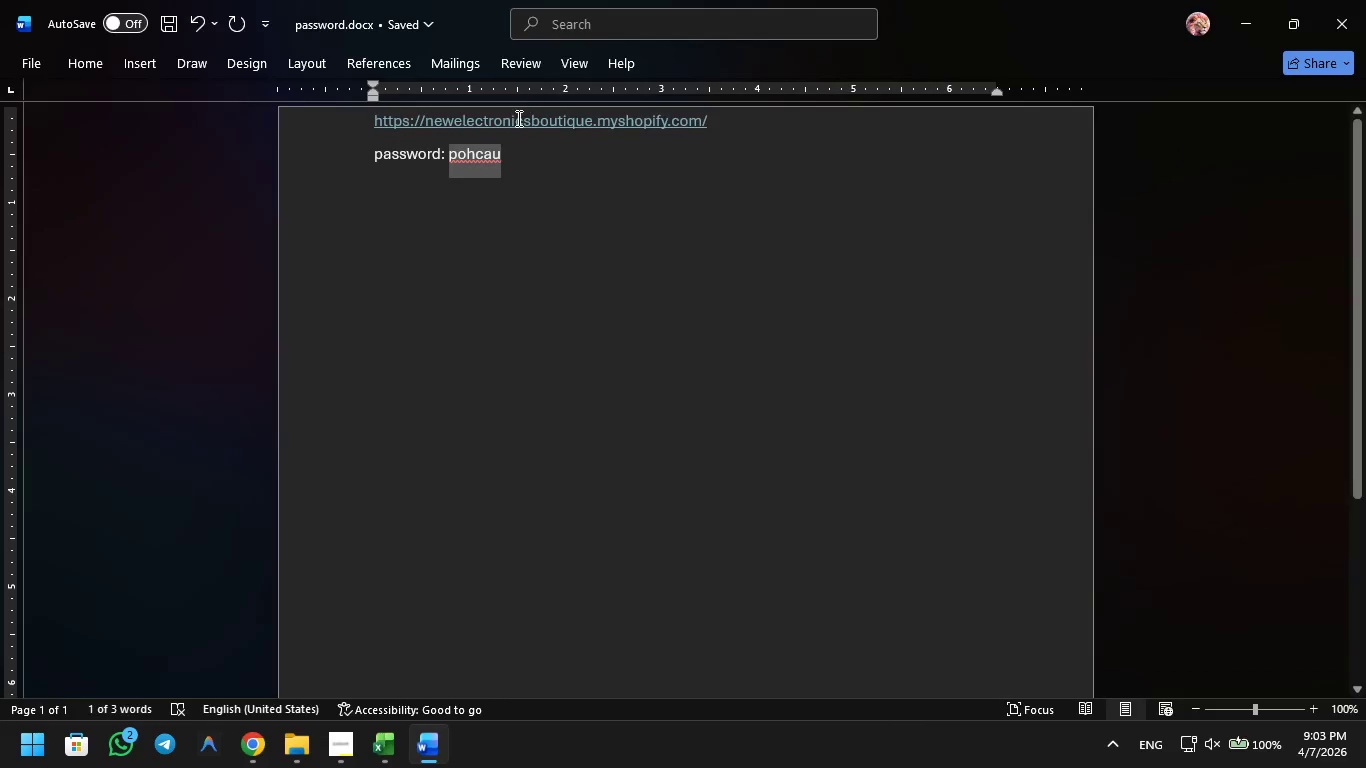 
left_click([515, 125])
 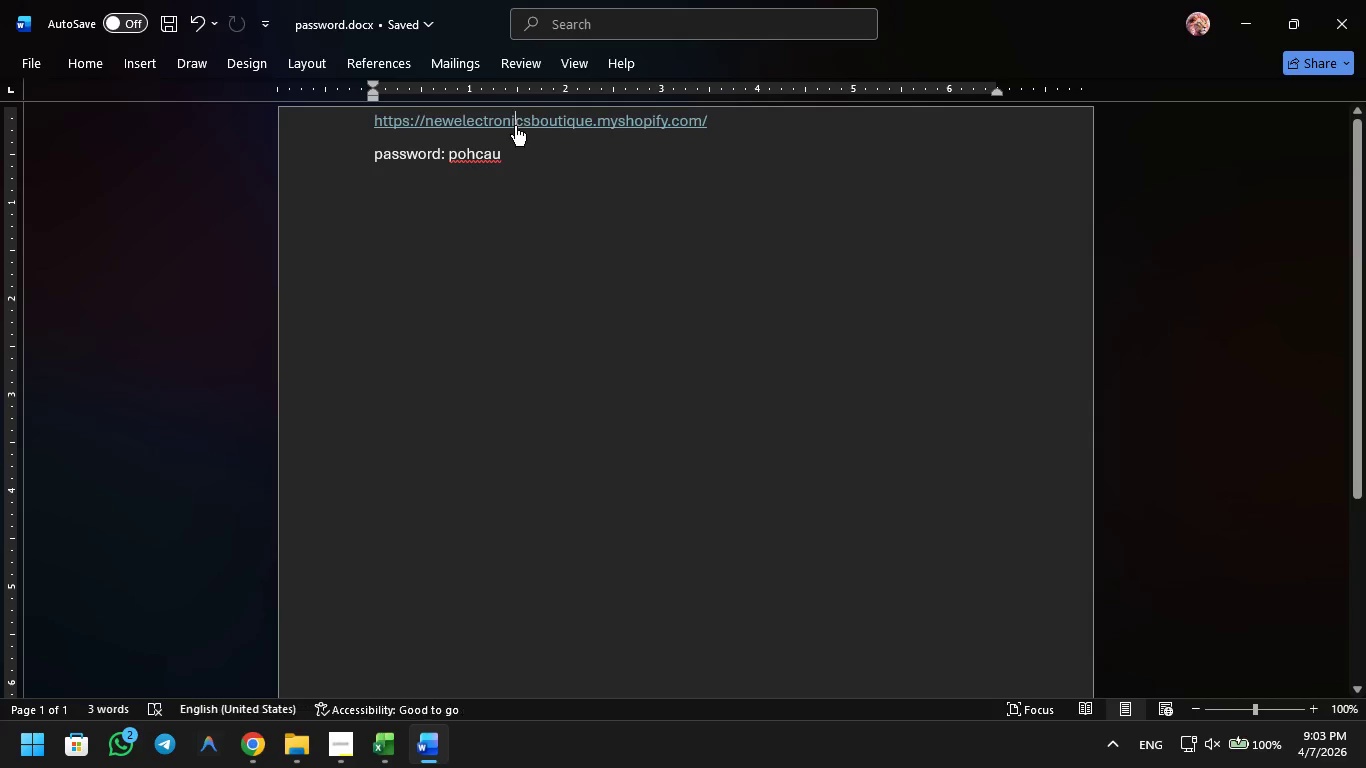 
hold_key(key=ControlLeft, duration=0.62)
left_click([515, 125])
 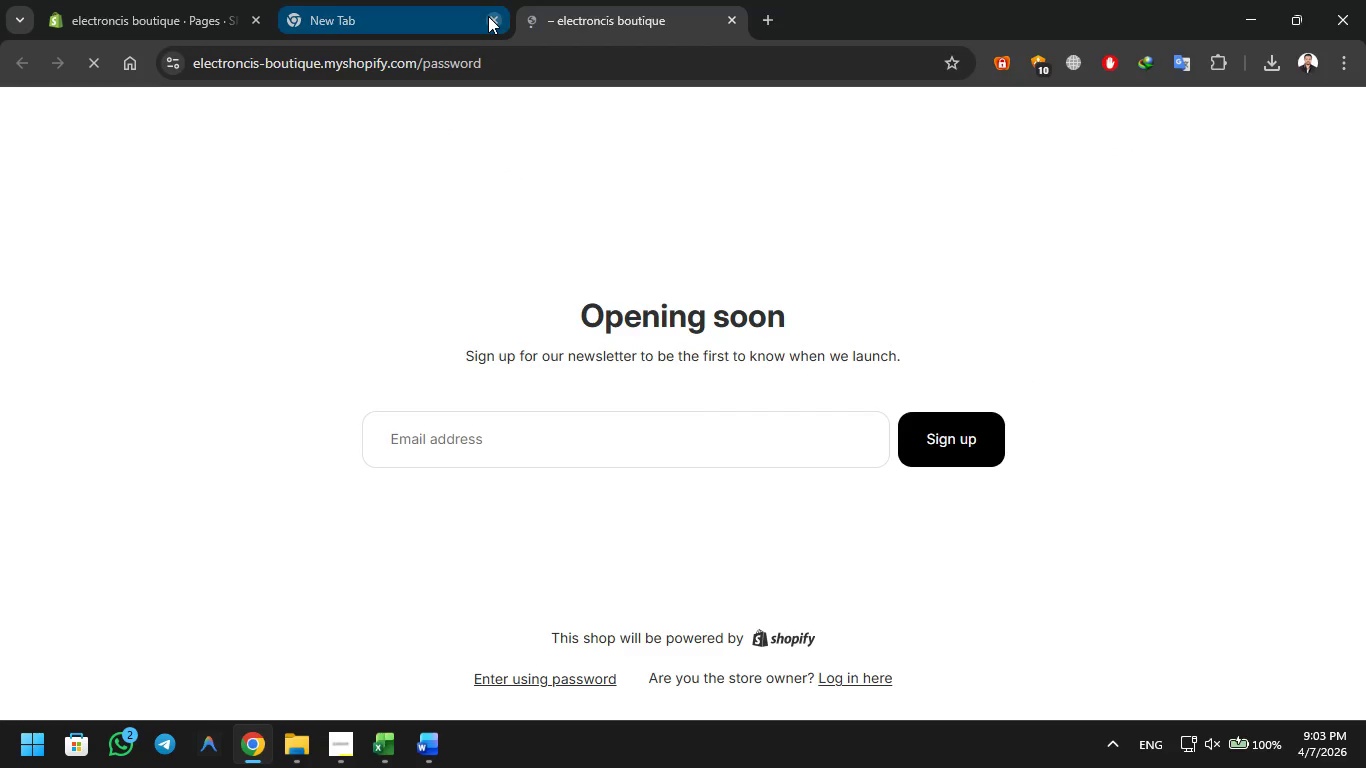 
left_click([488, 15])
 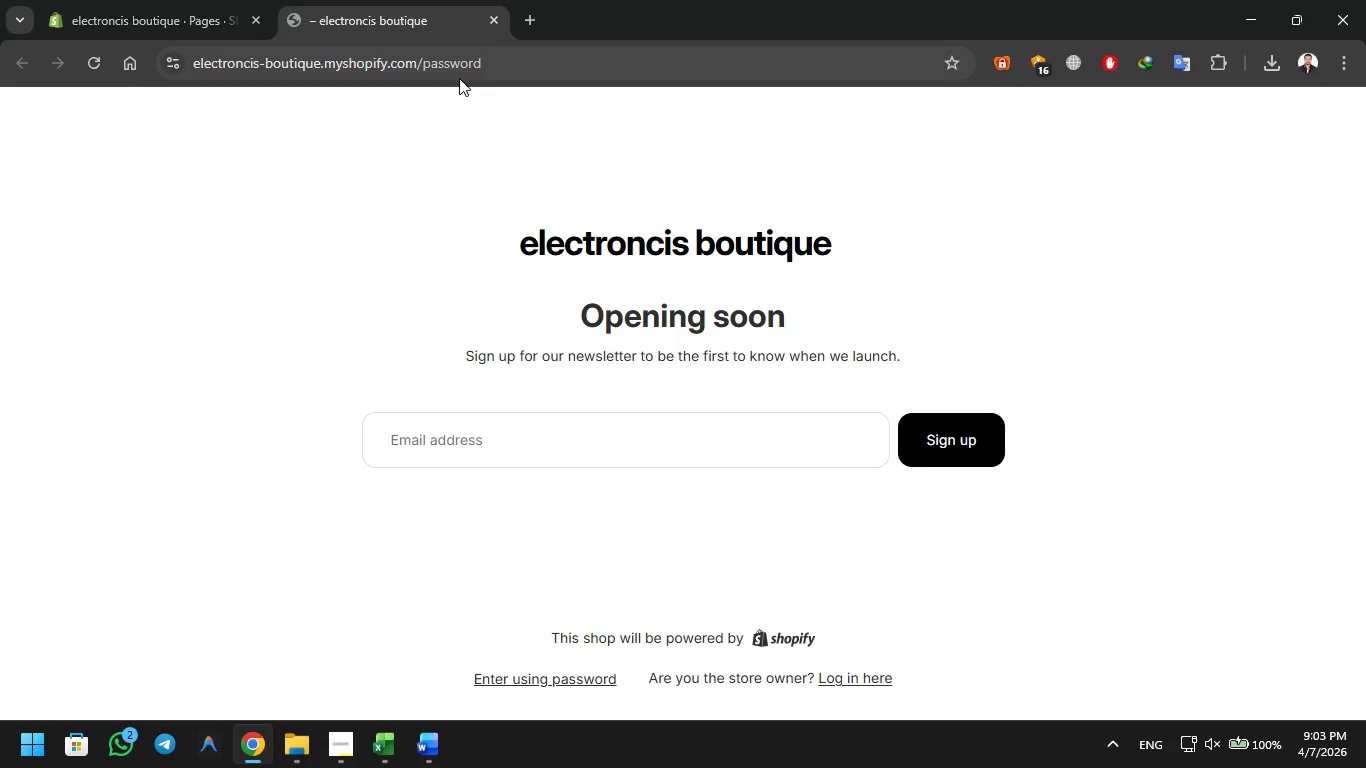 
scroll: coordinate [496, 419], scroll_direction: down, amount: 7.0
 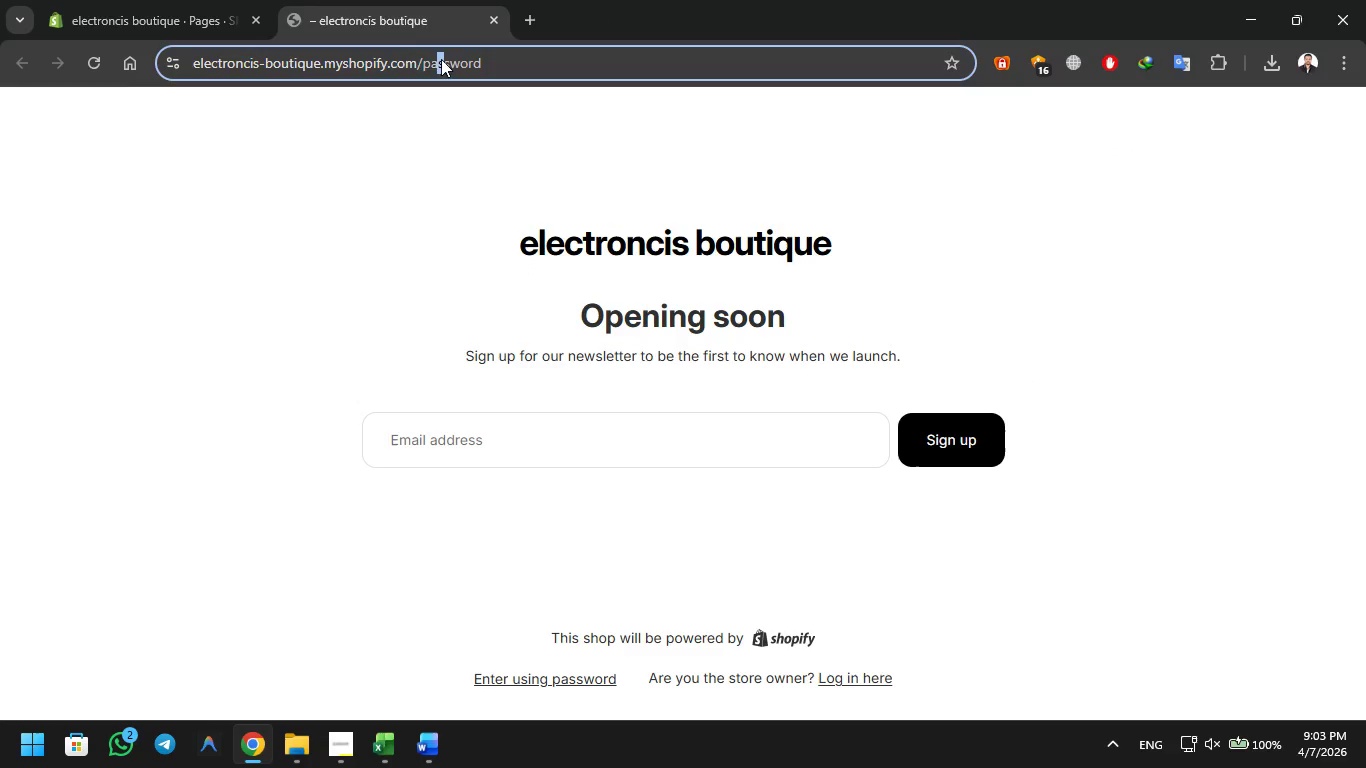 
double_click([441, 59])
 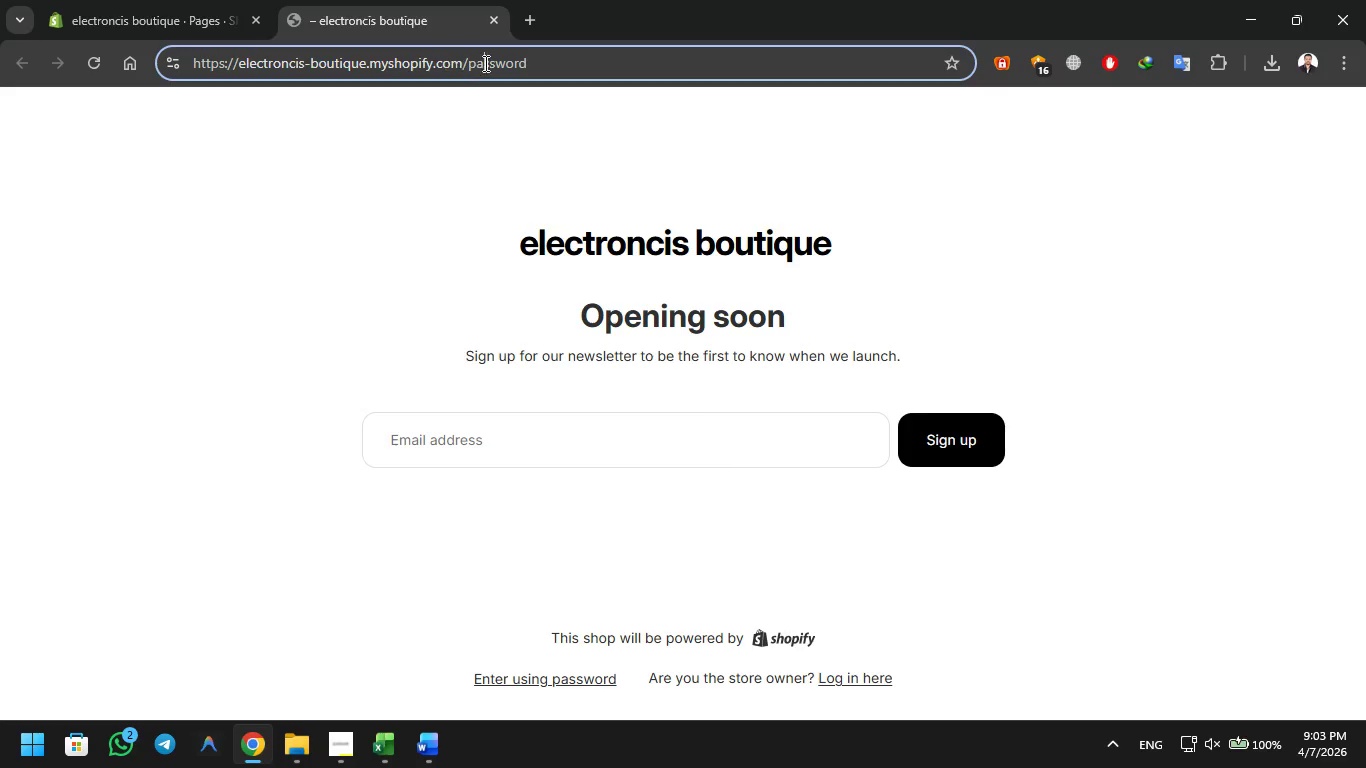 
double_click([484, 63])
 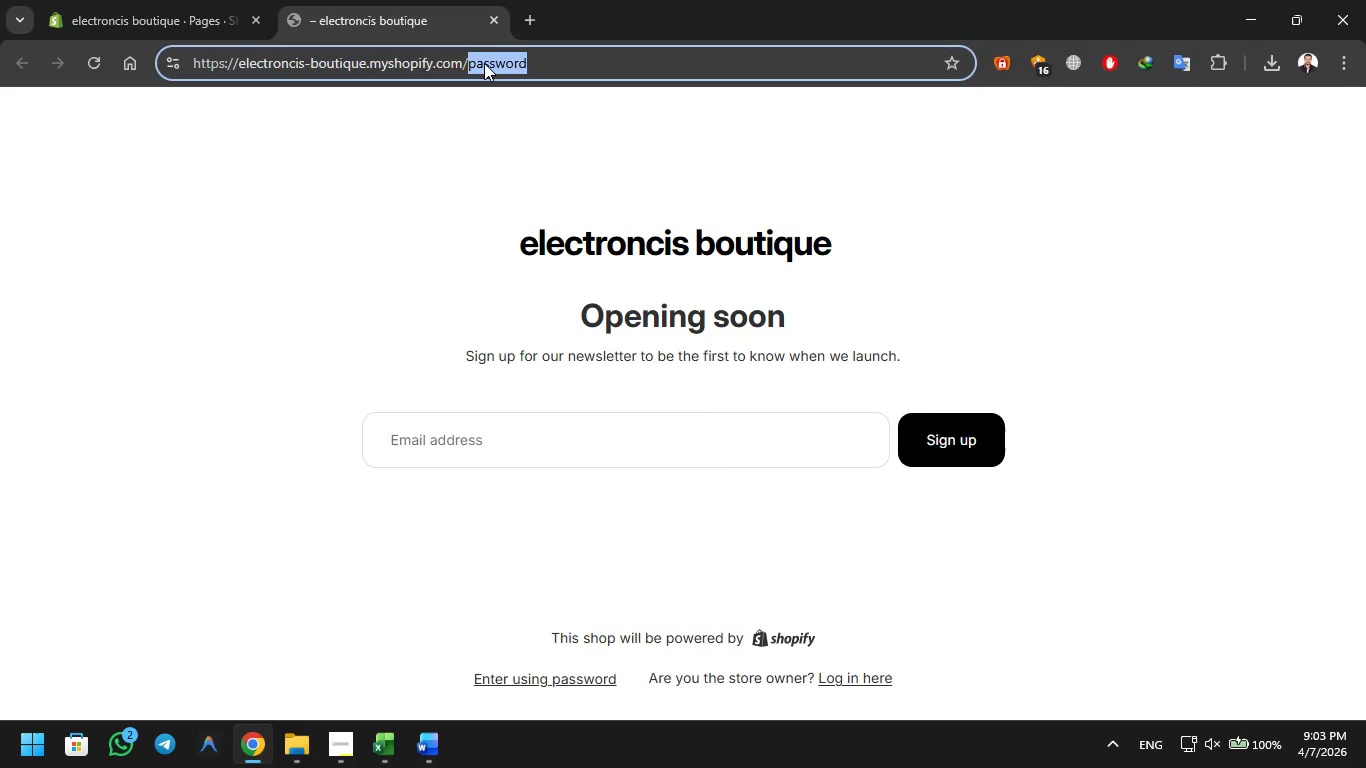 
key(Backspace)
 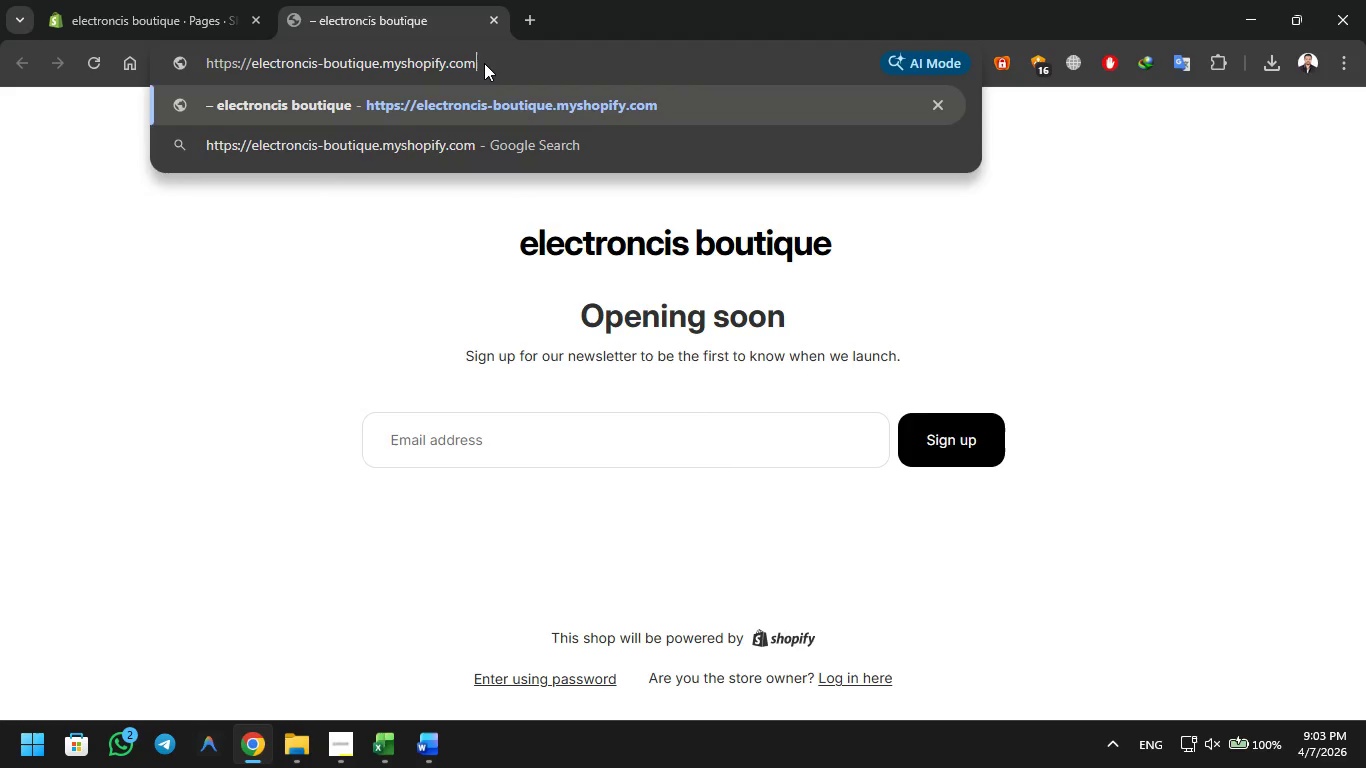 
key(Backspace)
 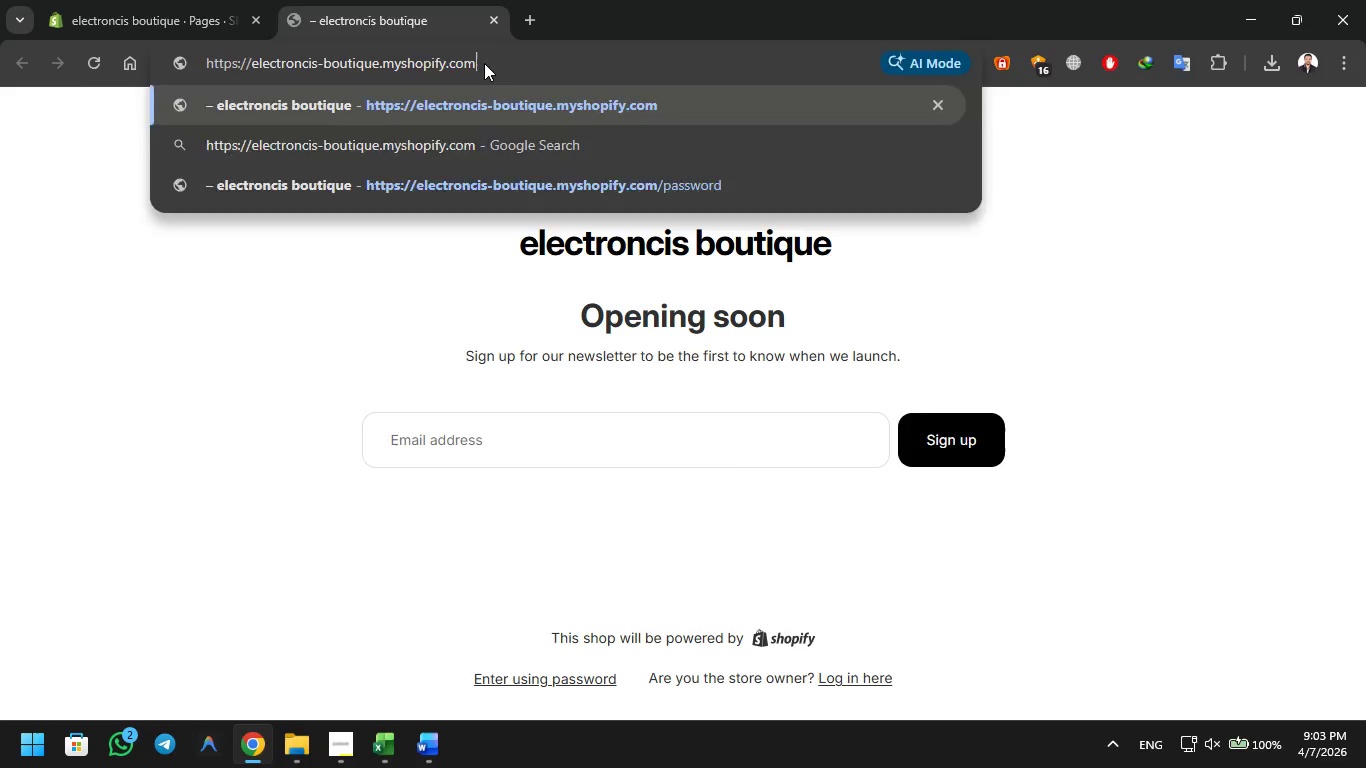 
key(Enter)
 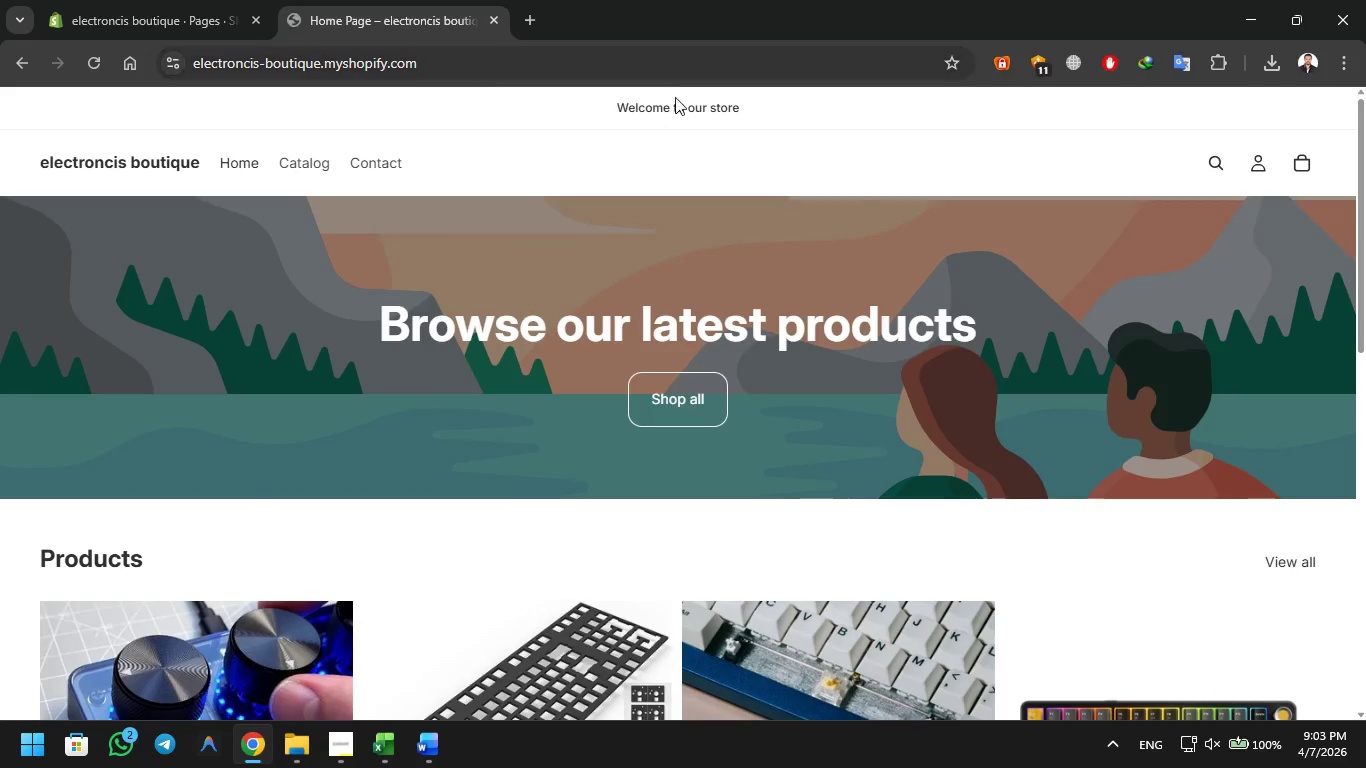 
scroll: coordinate [860, 188], scroll_direction: up, amount: 12.0
 